 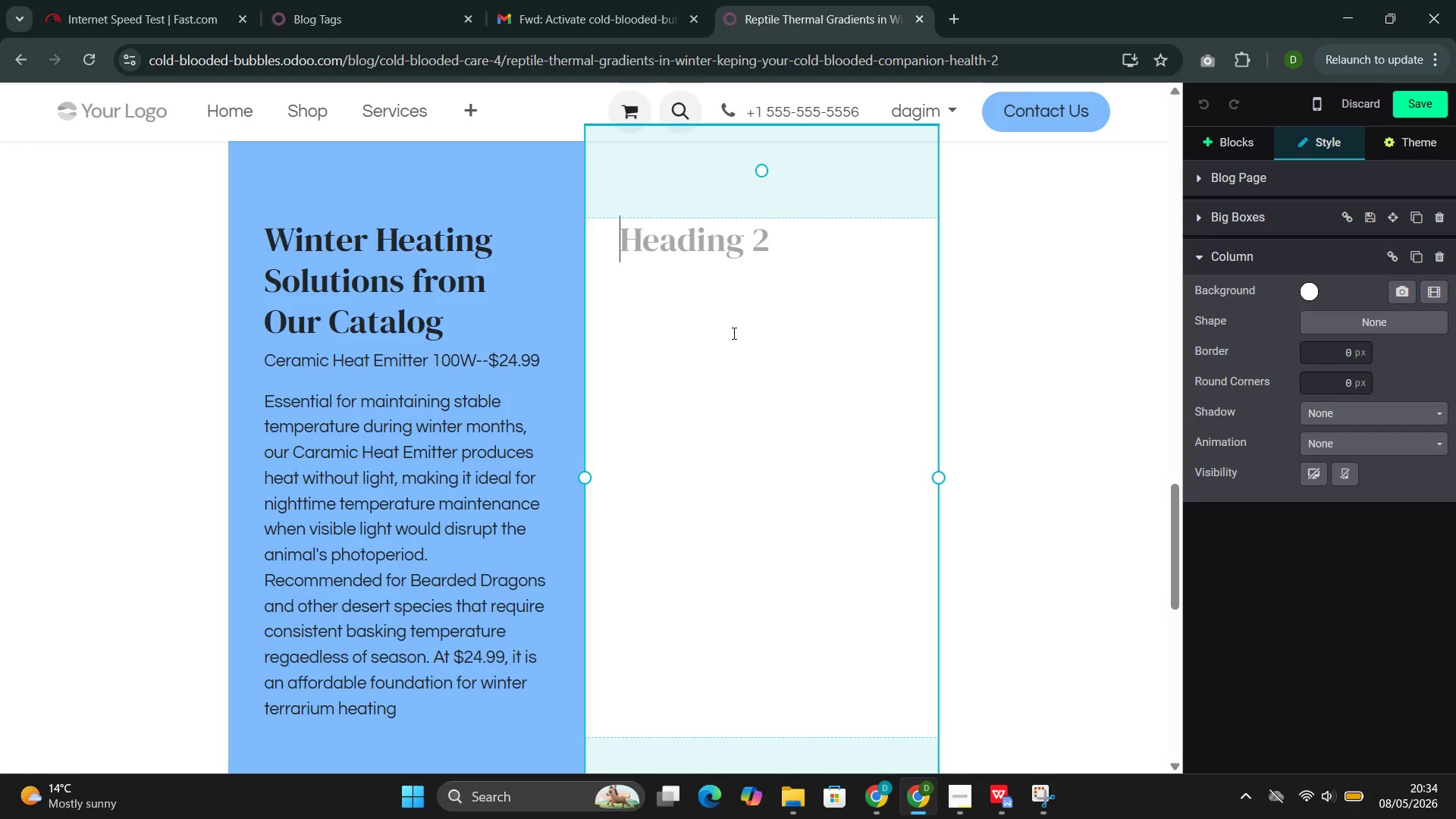 
key(Z)
 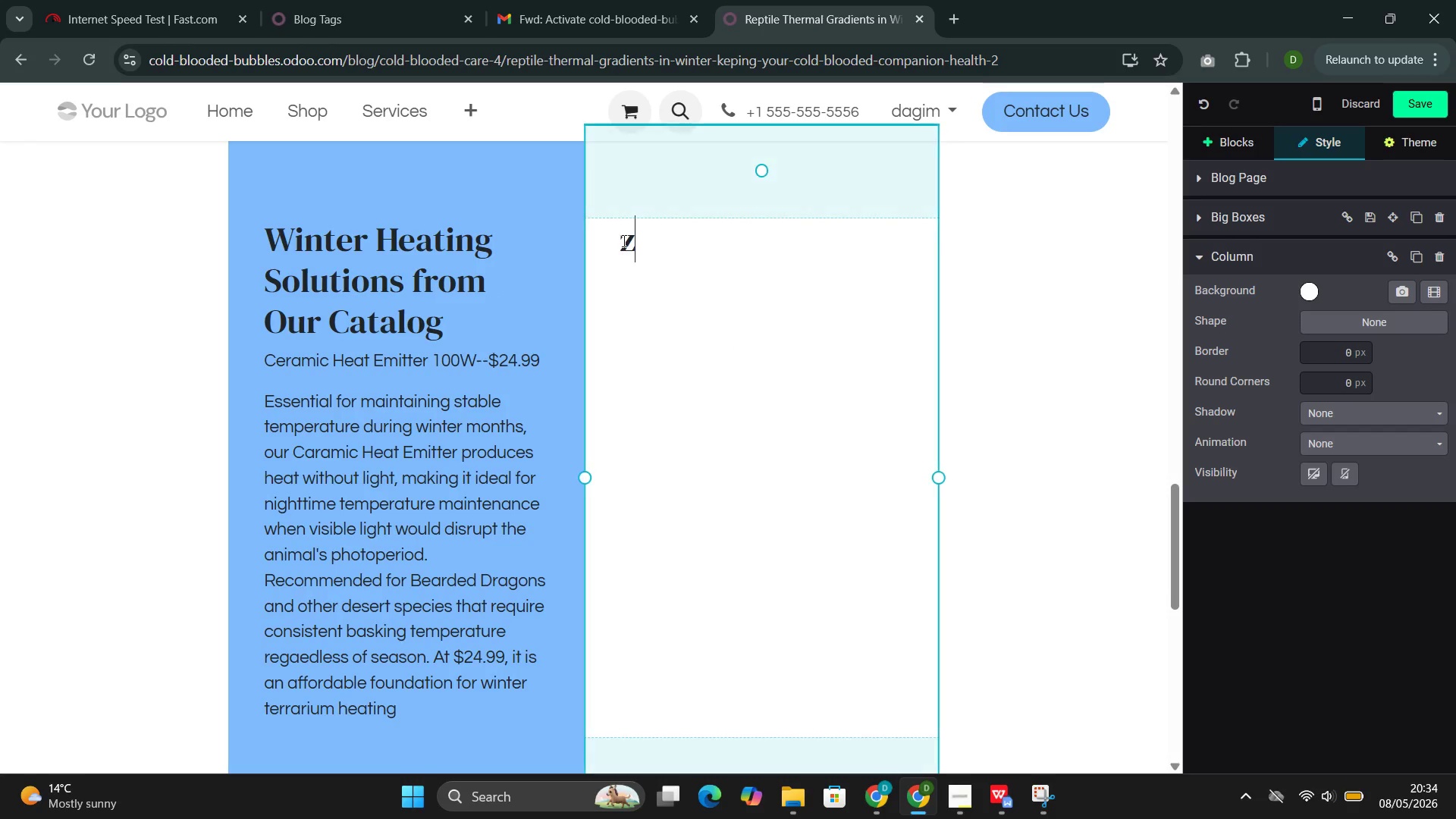 
double_click([623, 240])
 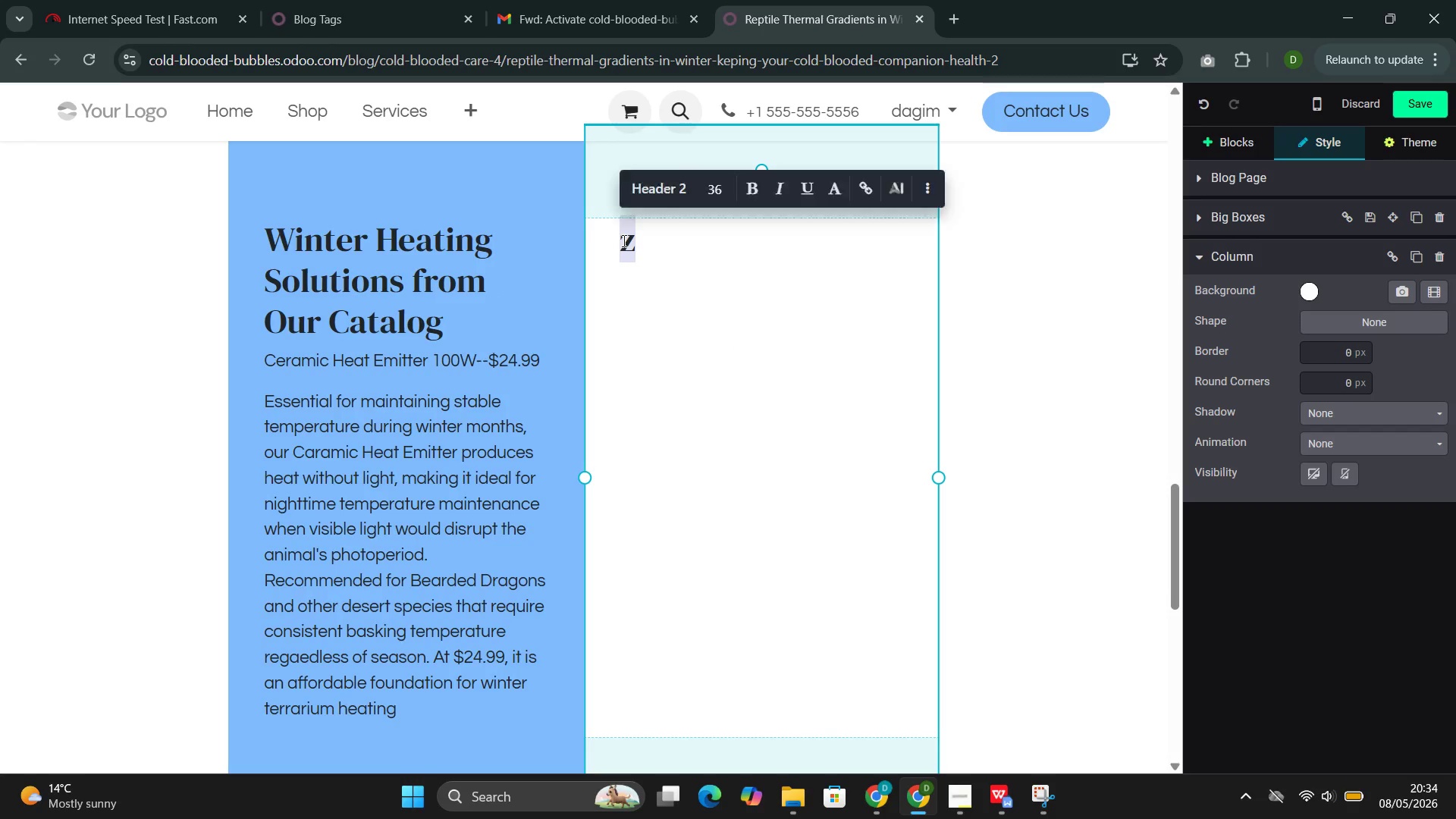 
triple_click([623, 240])
 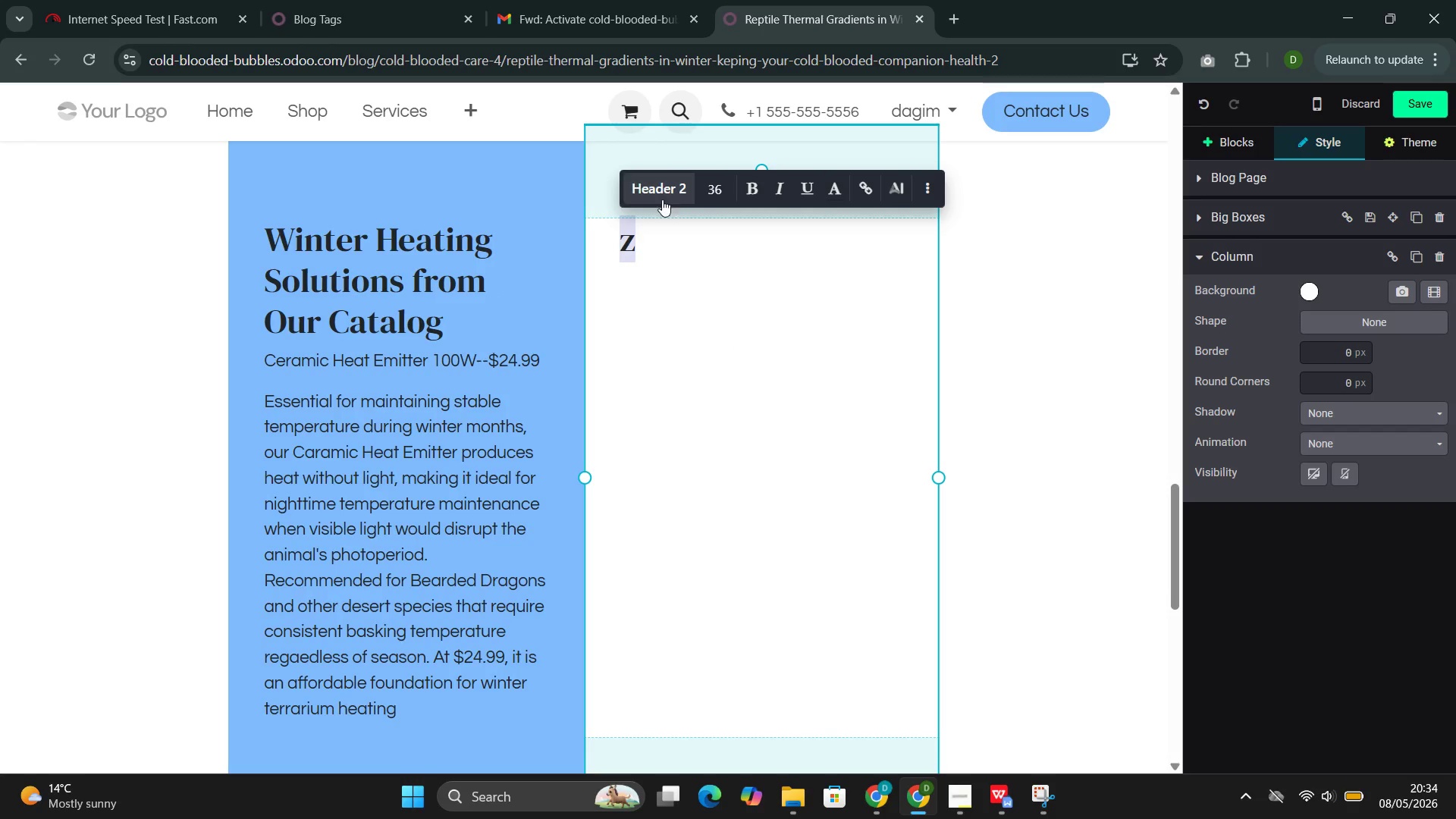 
left_click([670, 189])
 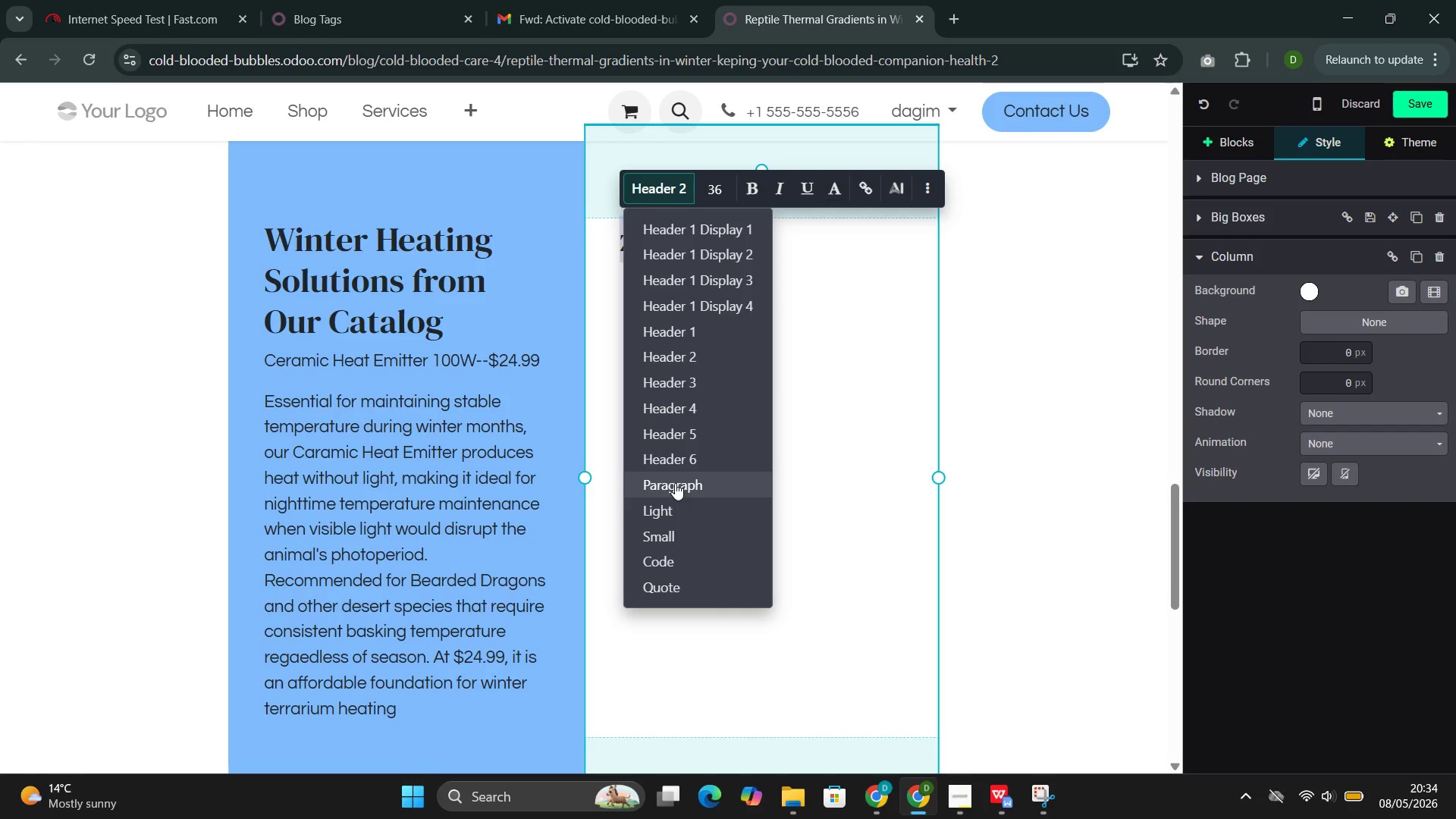 
left_click([675, 488])
 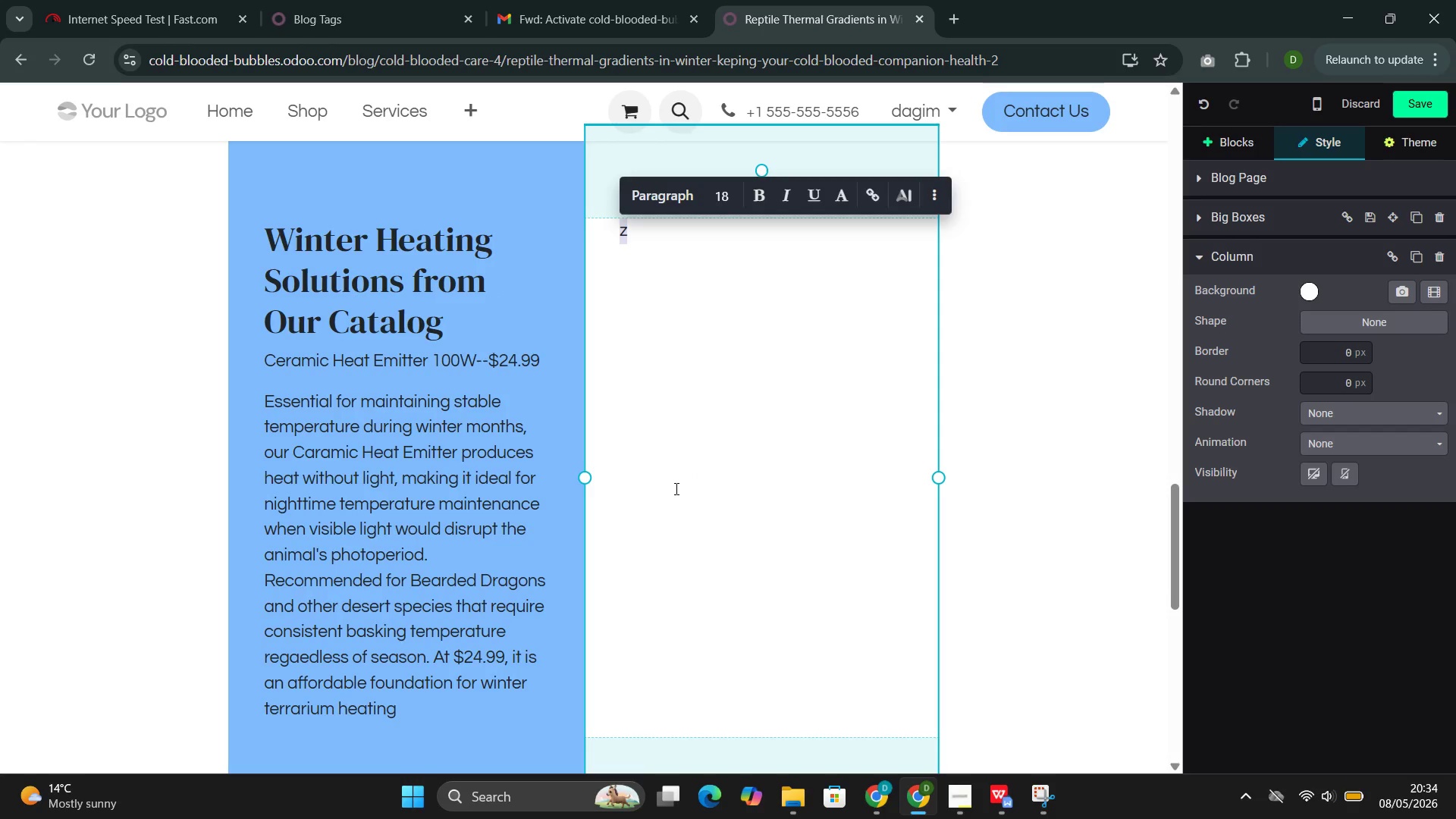 
key(Backspace)
type(Wi)
key(Backspace)
key(Backspace)
 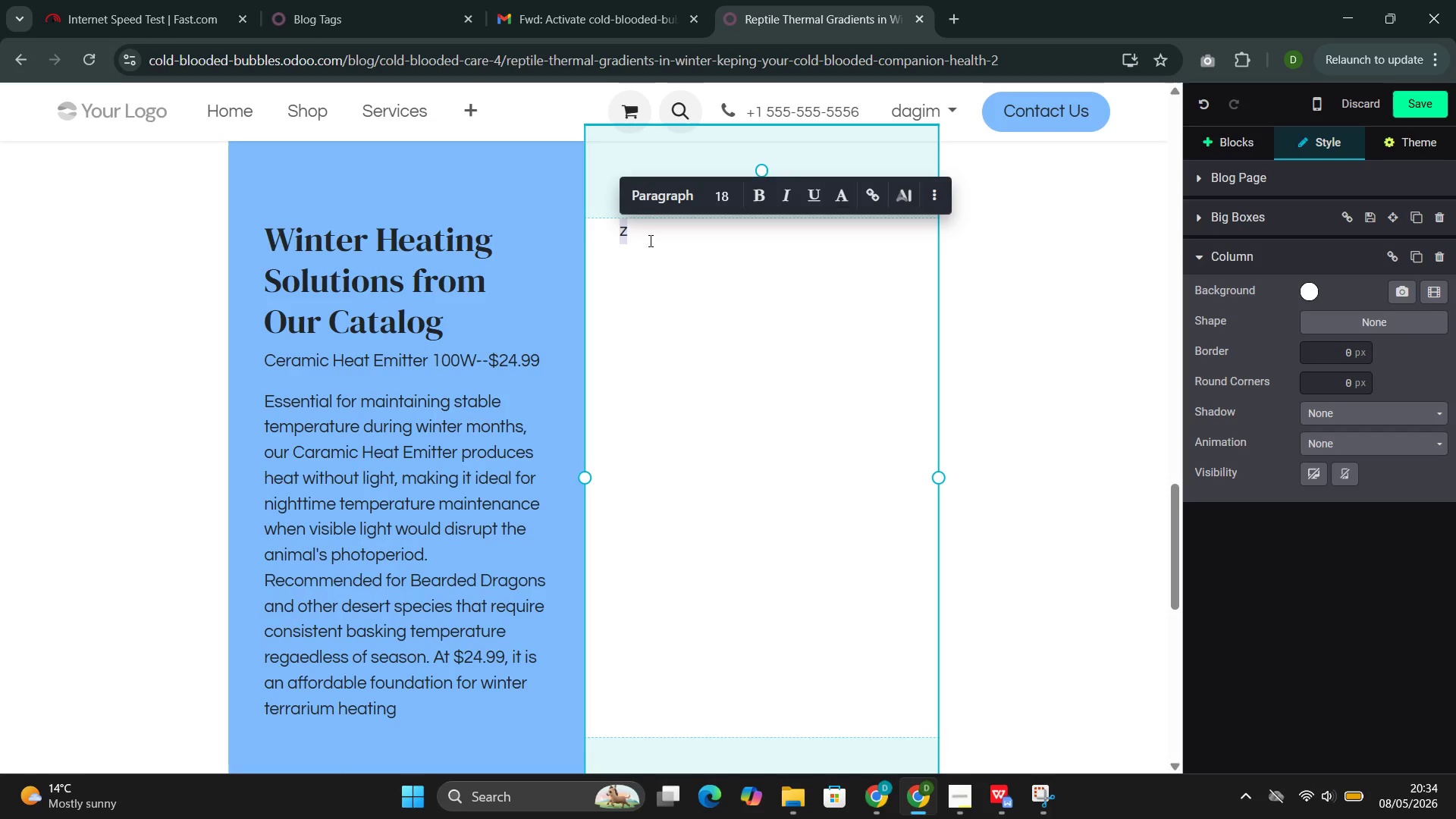 
left_click([631, 237])
 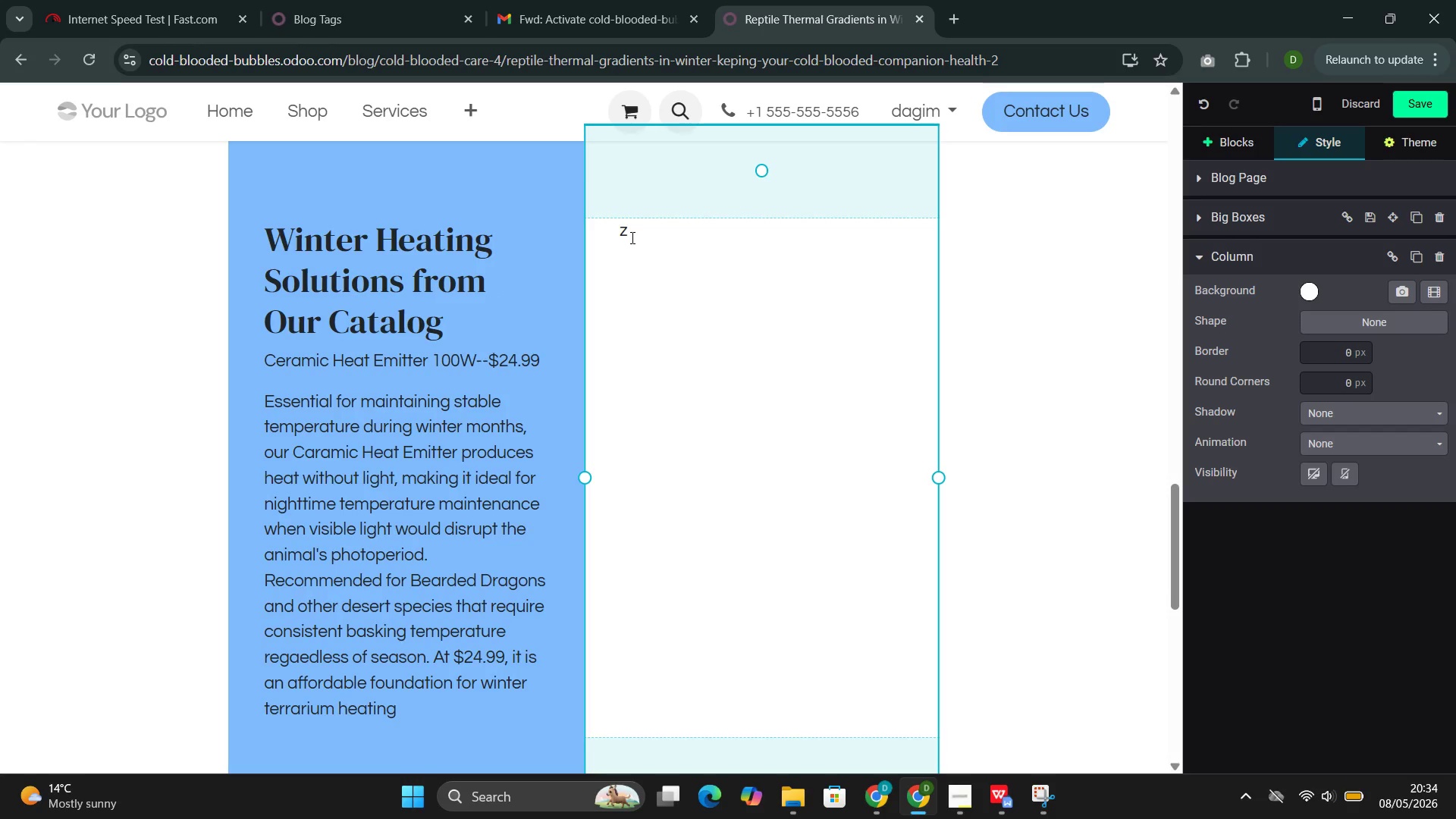 
key(Backspace)
type(Wine)
key(Backspace)
type(ter )
 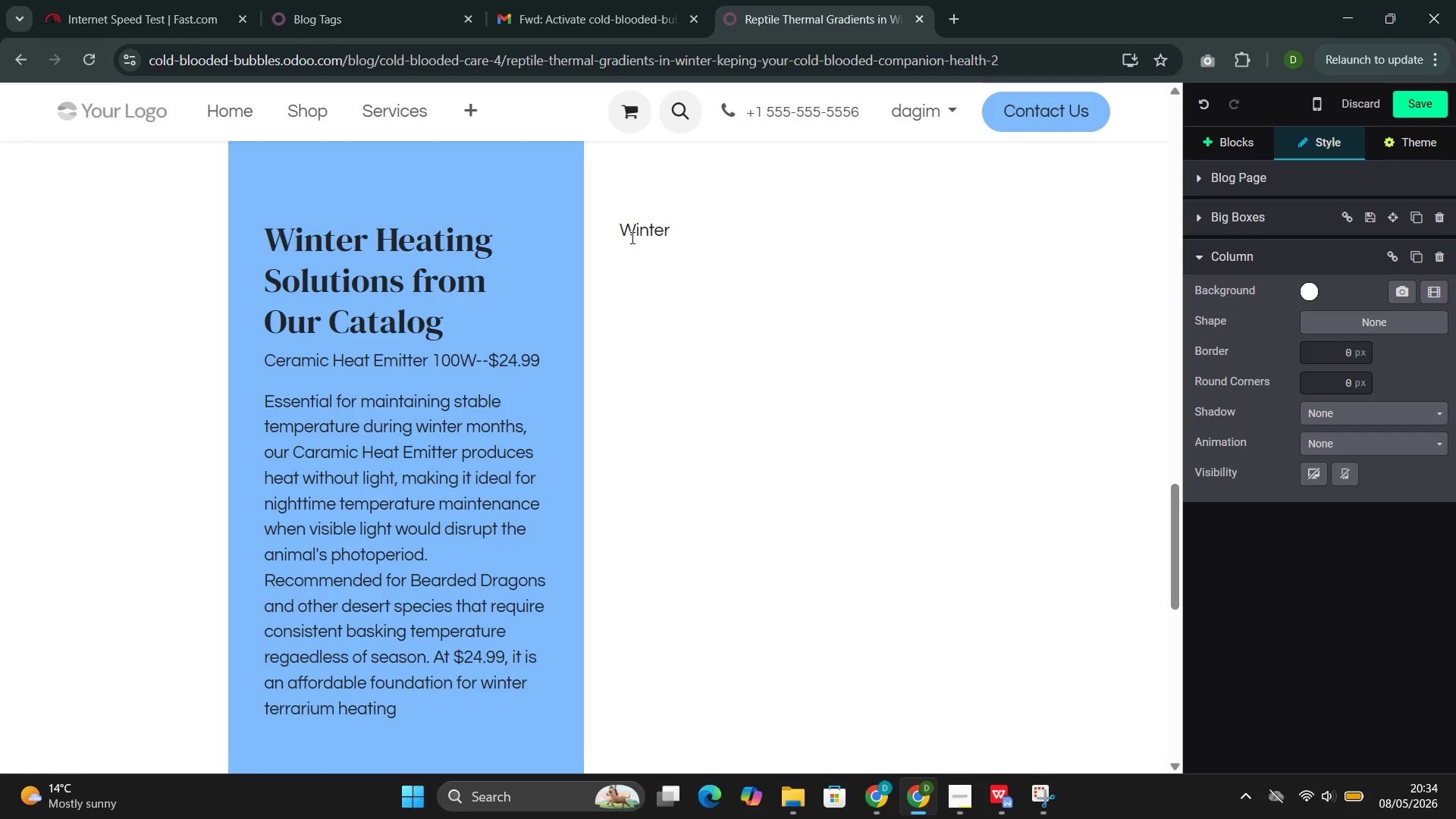 
wait(5.19)
 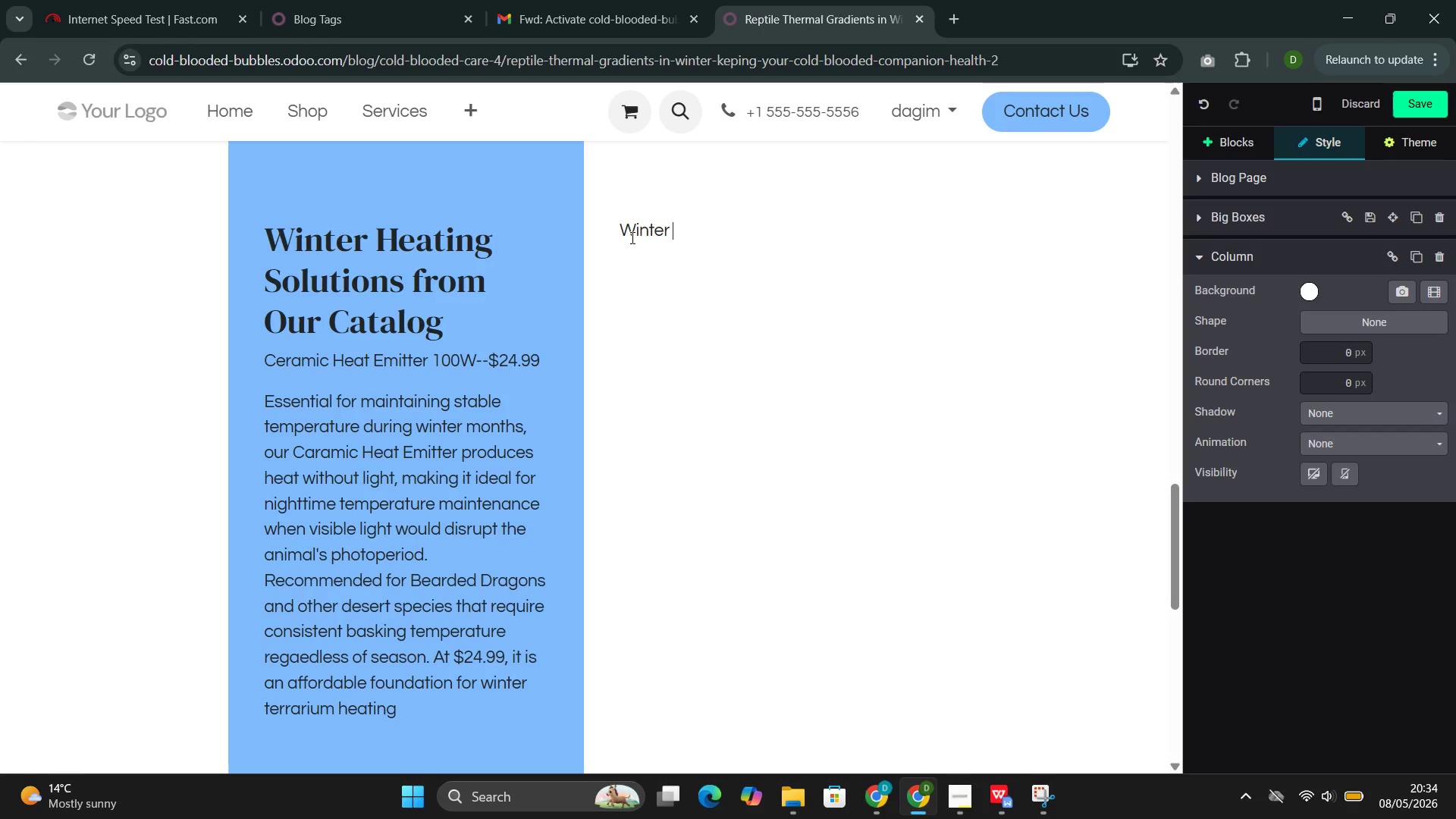 
key(Backspace)
key(Backspace)
key(Backspace)
key(Backspace)
key(Backspace)
key(Backspace)
key(Backspace)
key(Backspace)
key(Backspace)
key(Backspace)
type(Deep Heat Project--$32.50)
 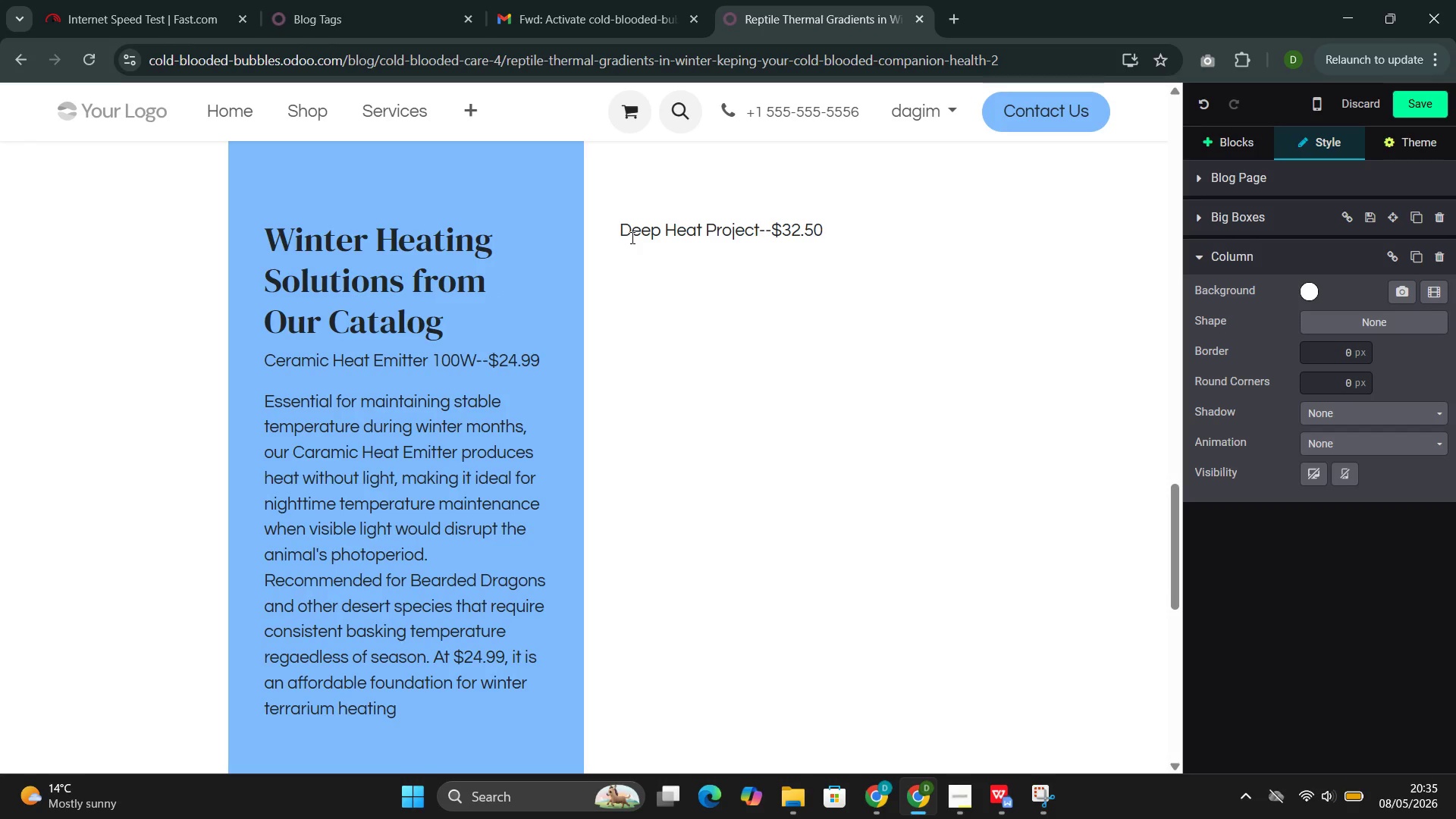 
key(Enter)
 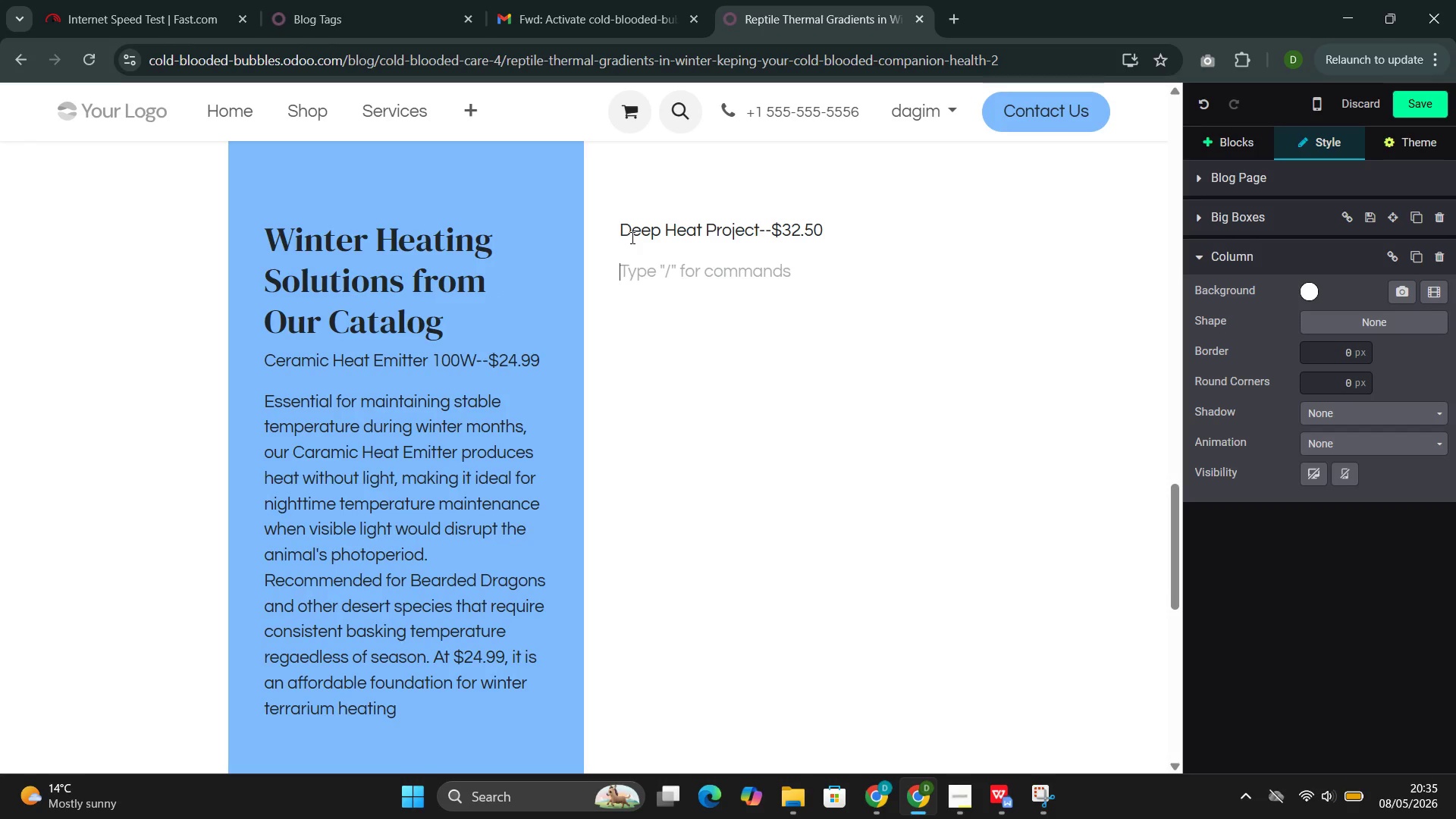 
type(FOr )
 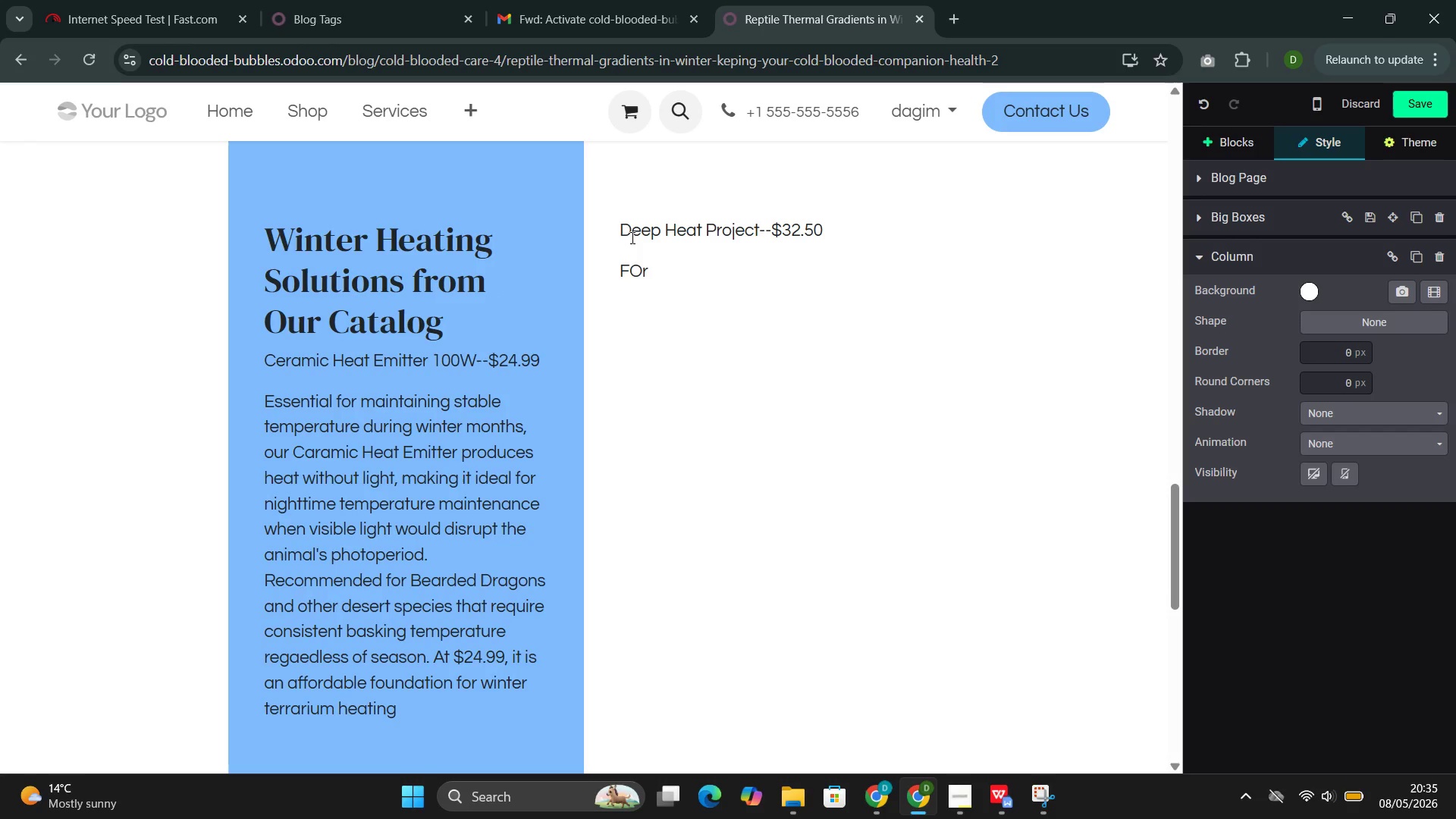 
key(ArrowLeft)
 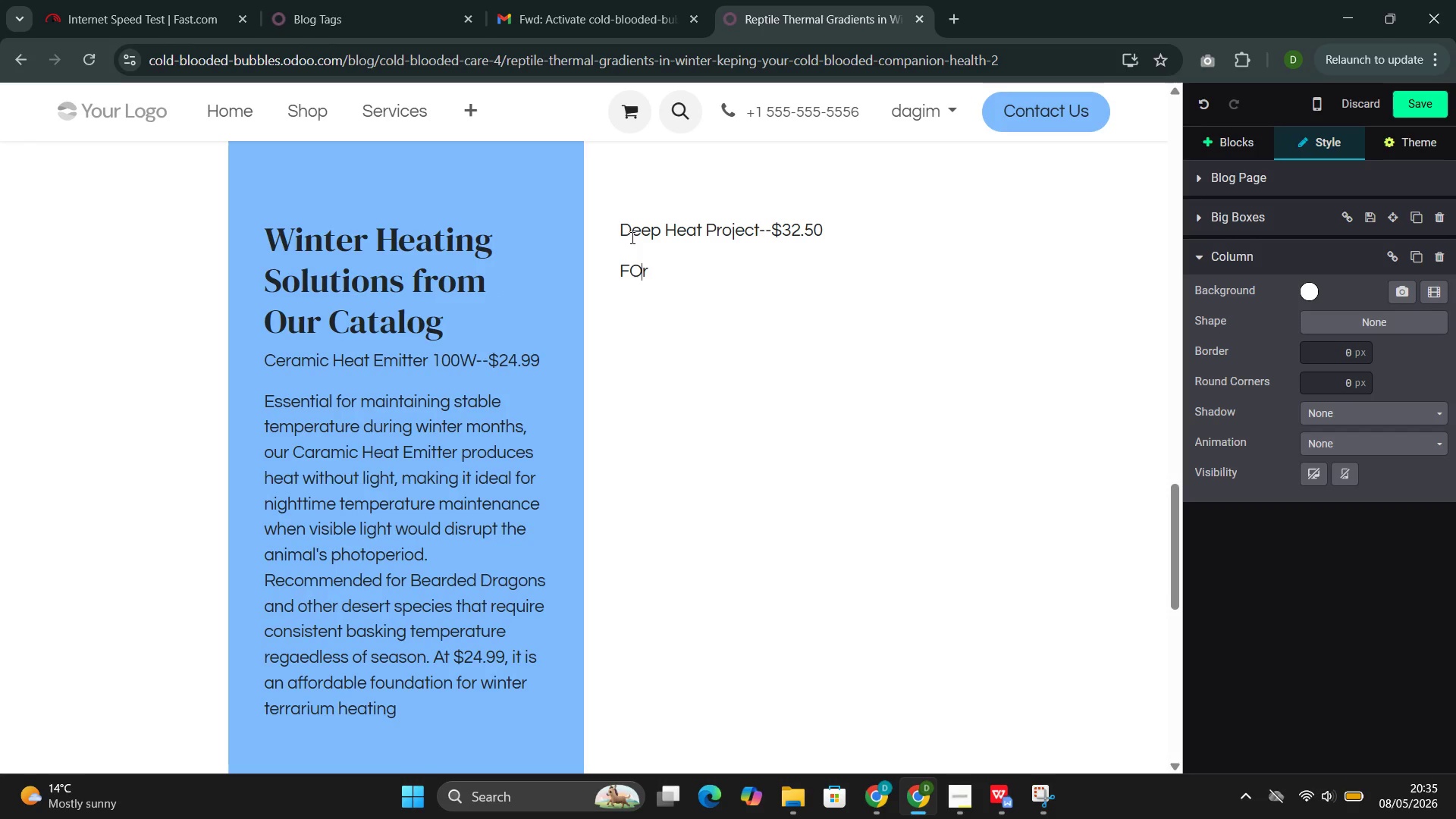 
key(ArrowLeft)
 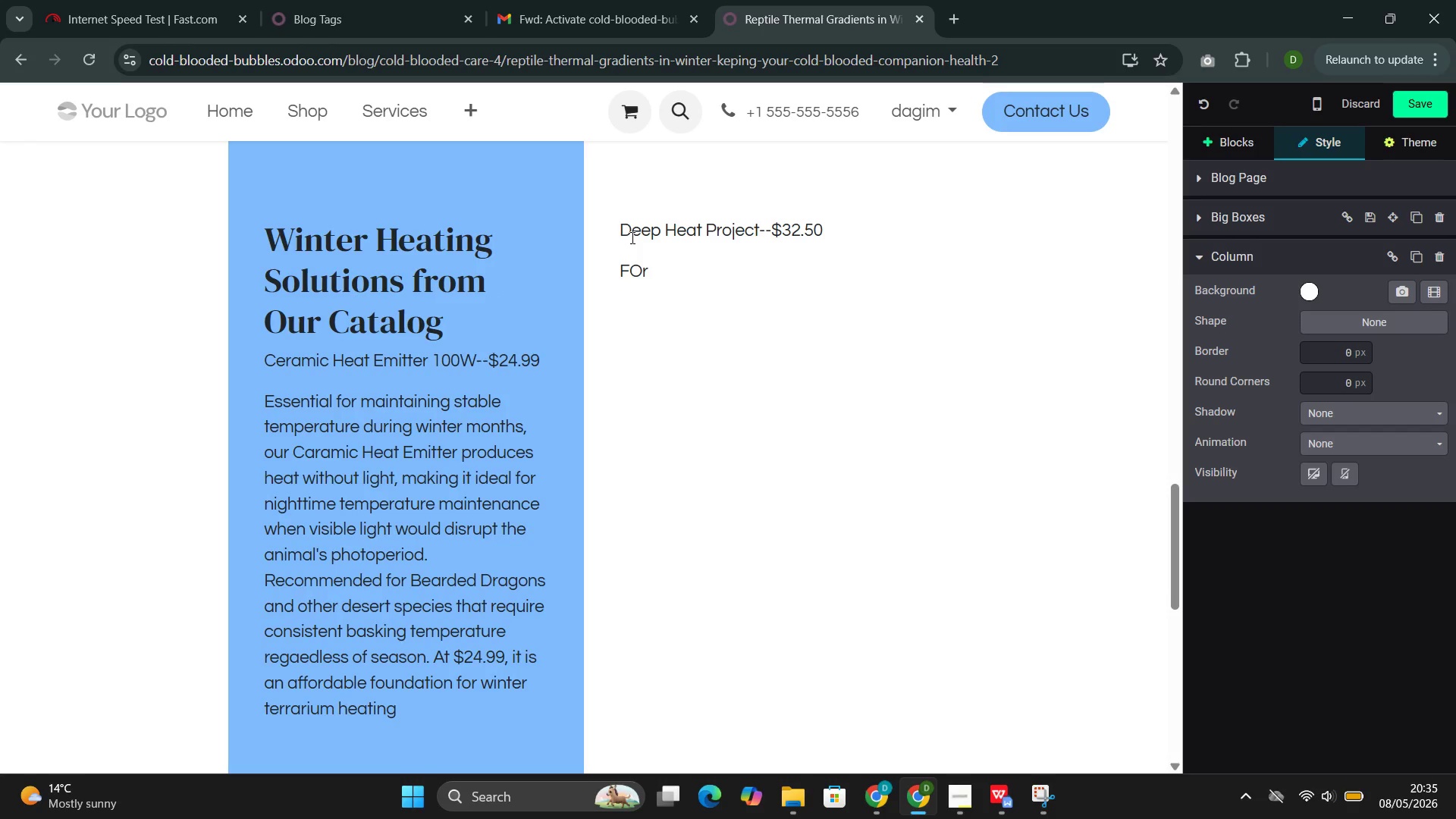 
key(Backspace)
 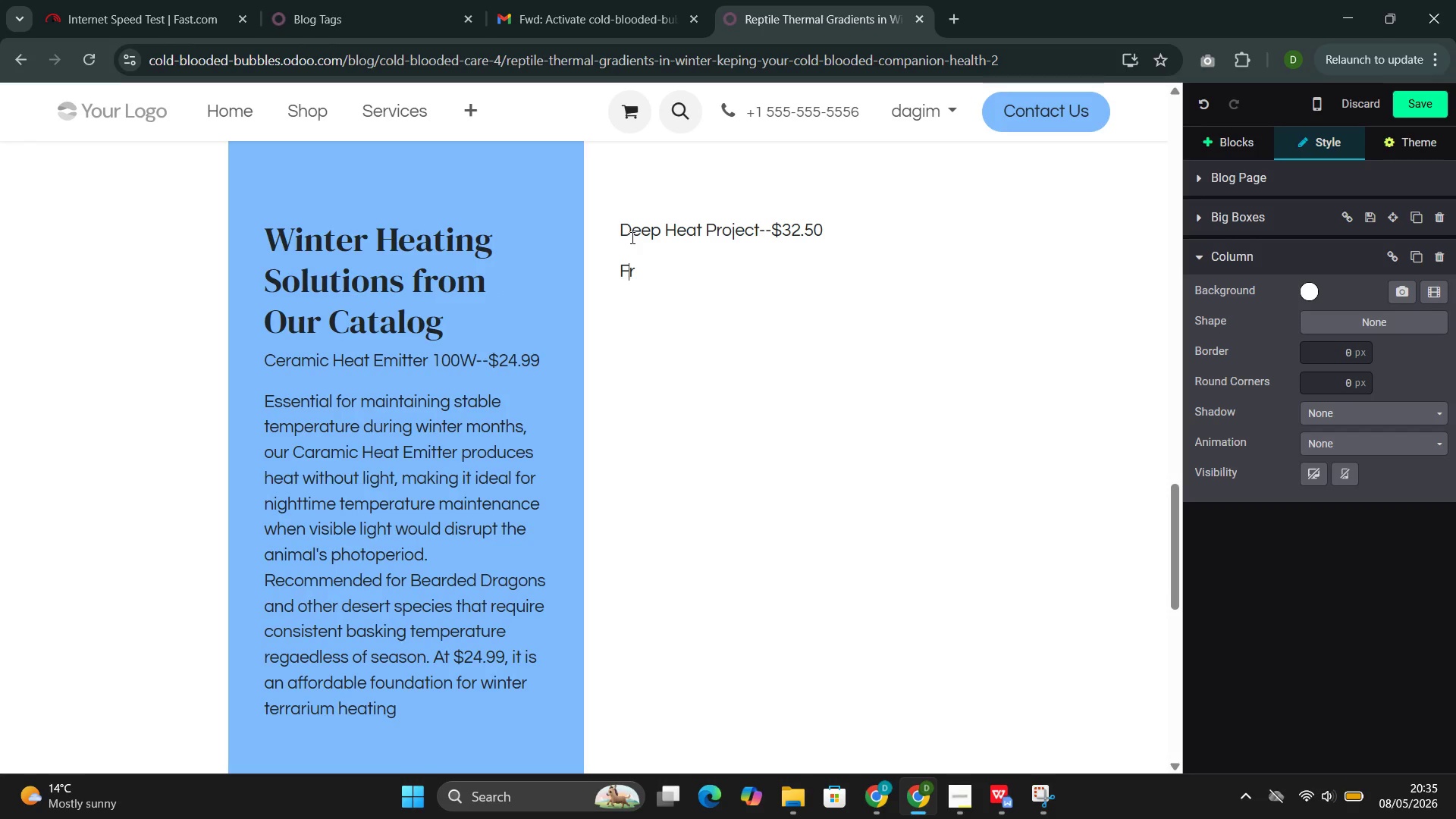 
key(O)
 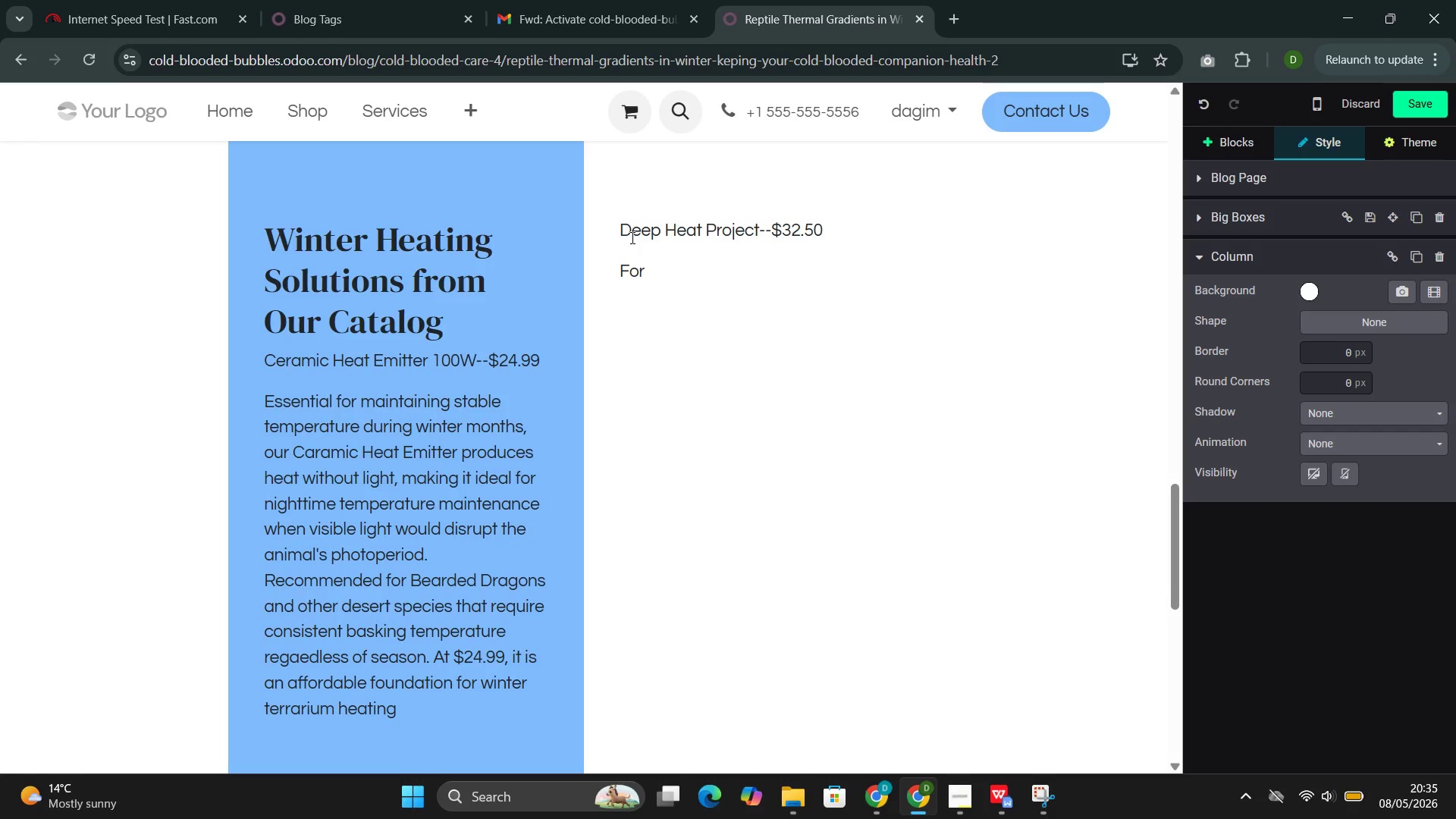 
key(ArrowRight)
 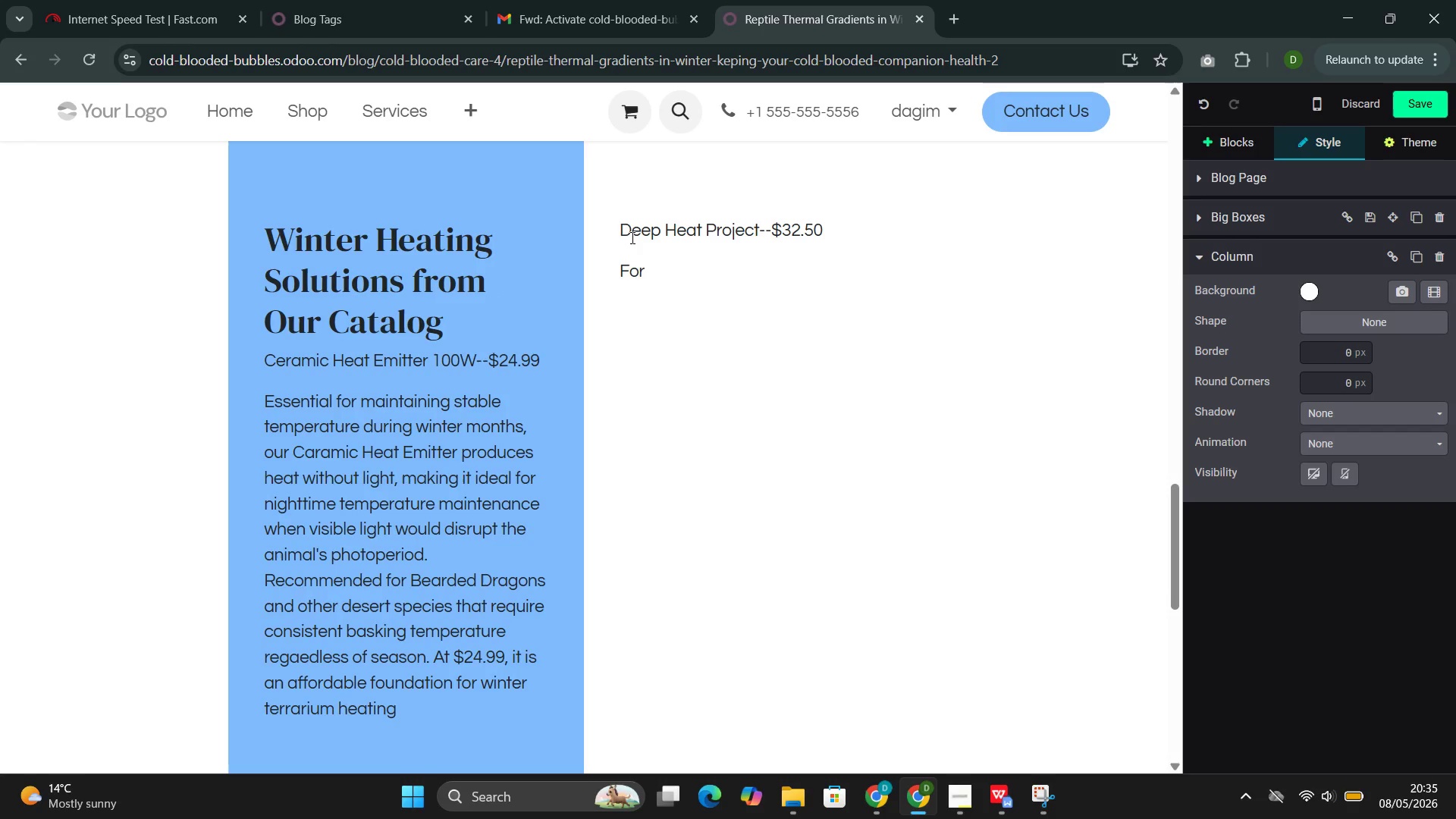 
key(Space)
 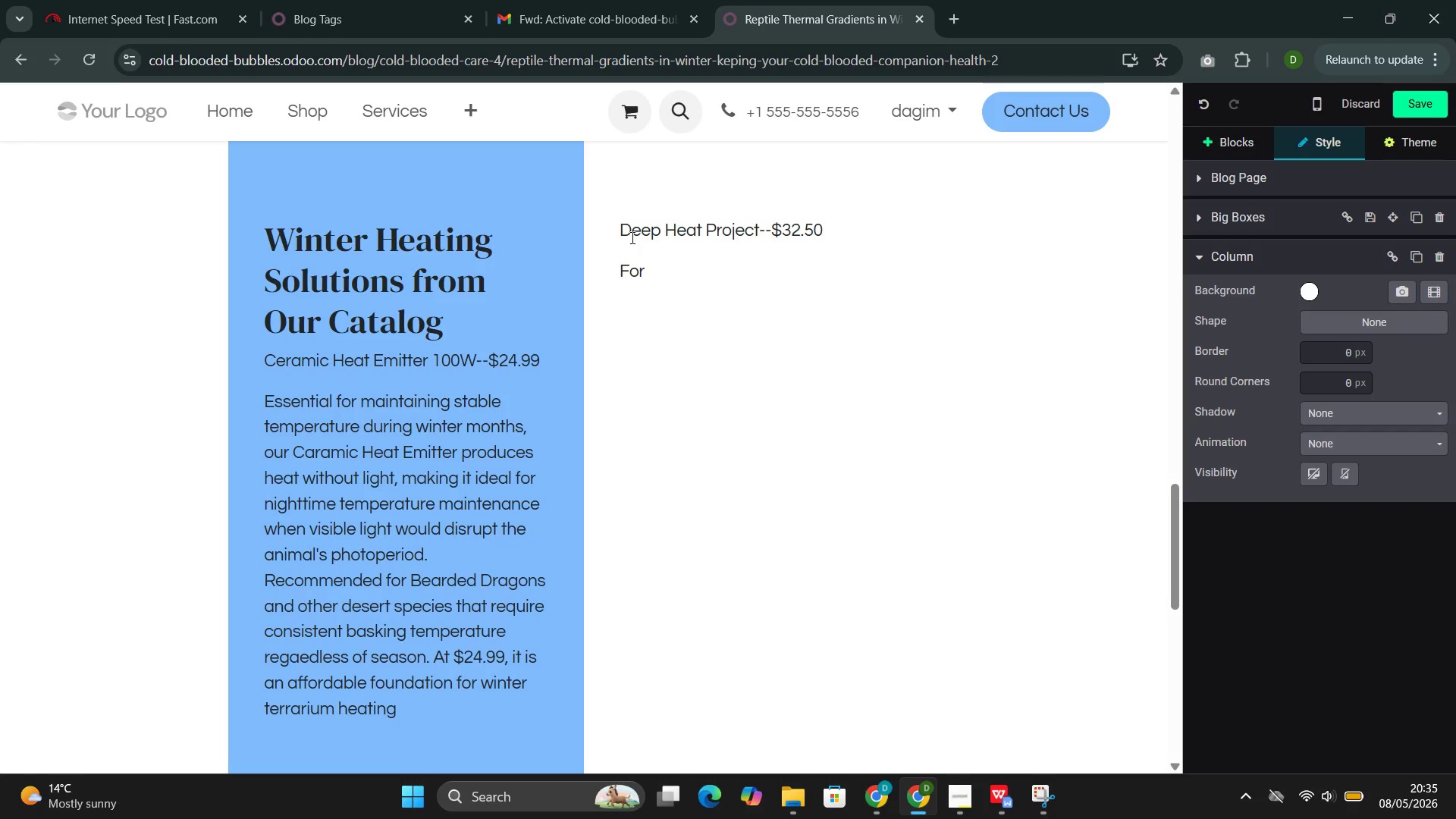 
wait(5.17)
 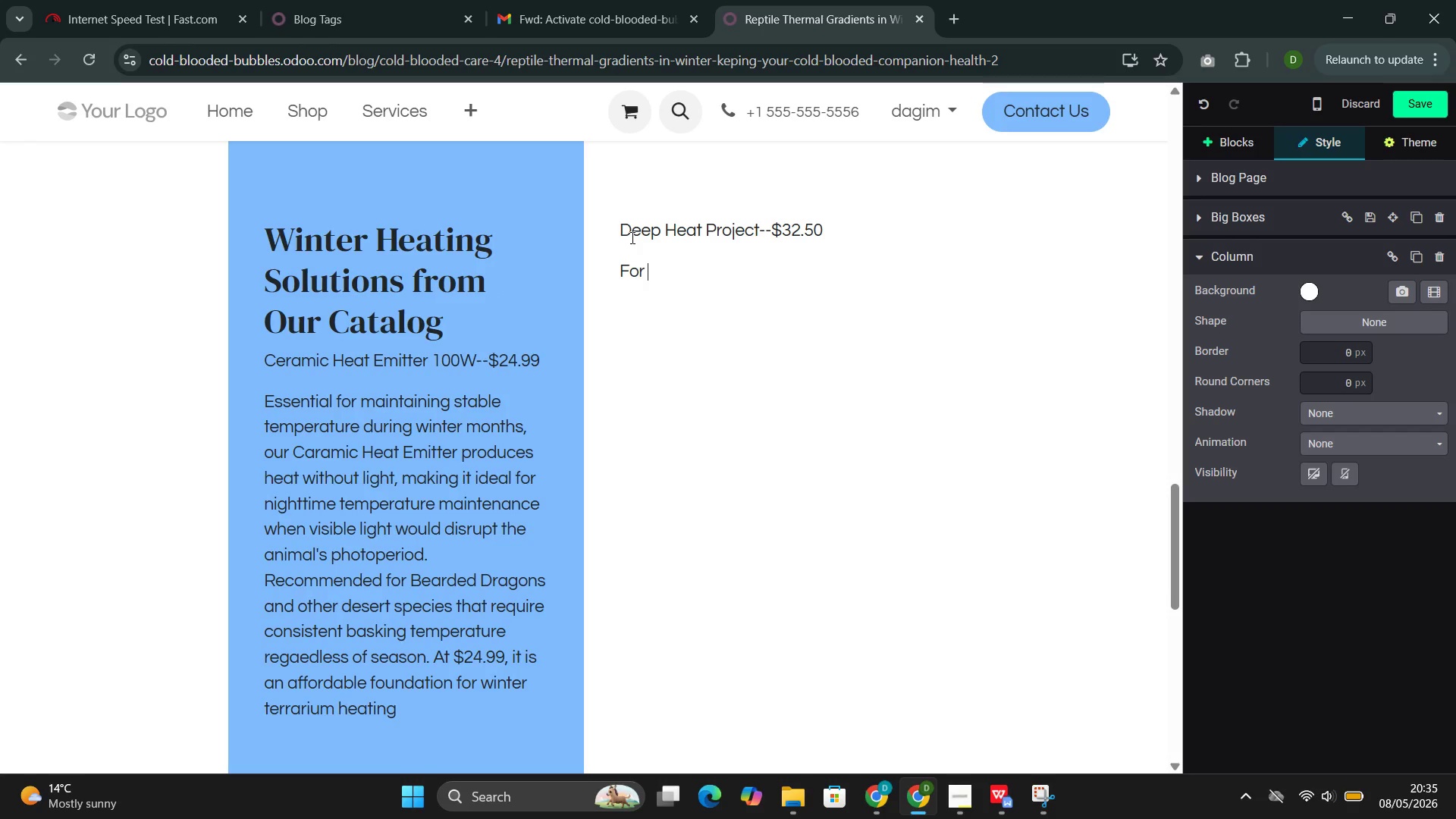 
type(speciw)
key(Backspace)
type(es like Ball Python that belly )
 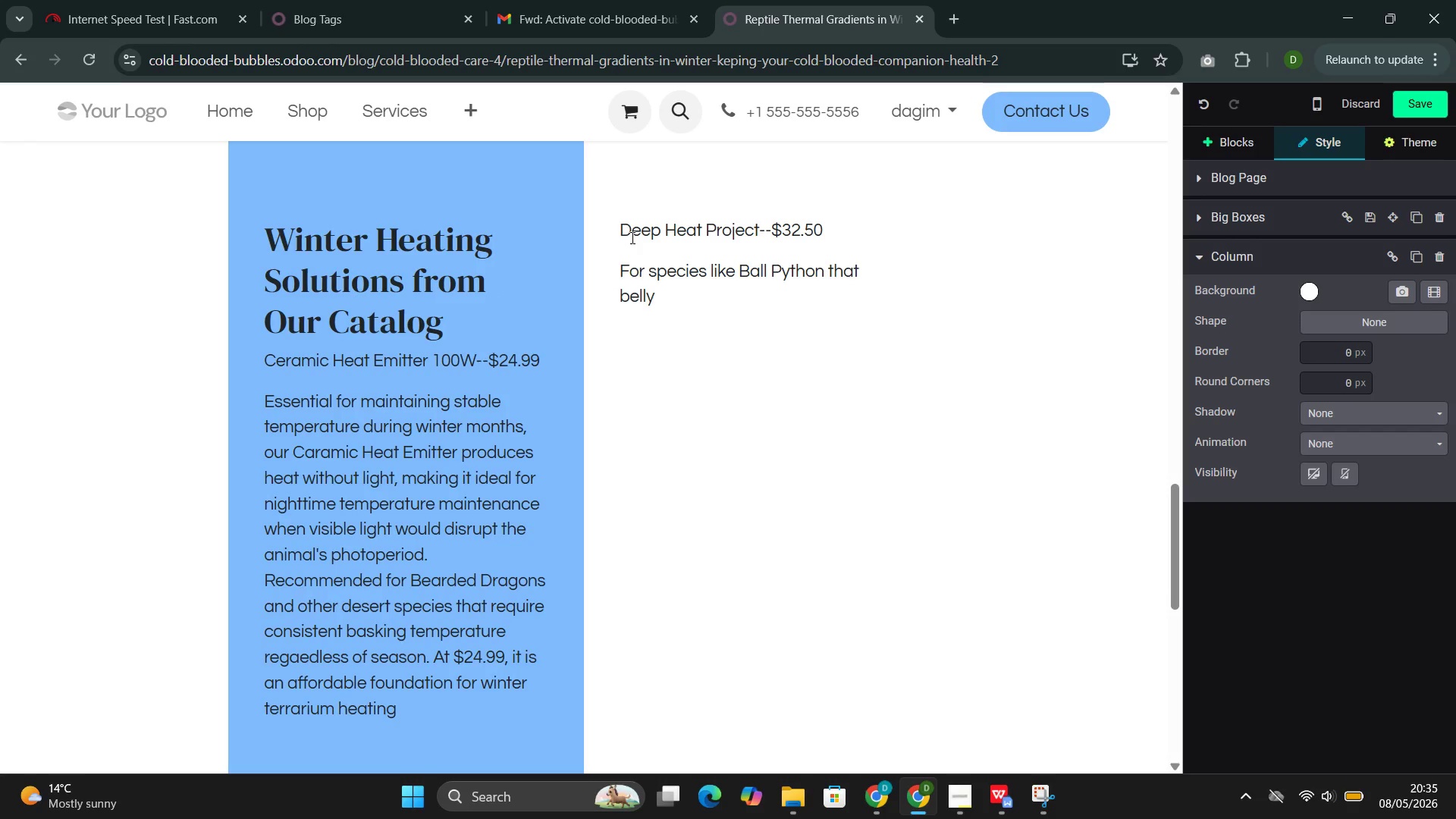 
type(heat for proper digestion.)
 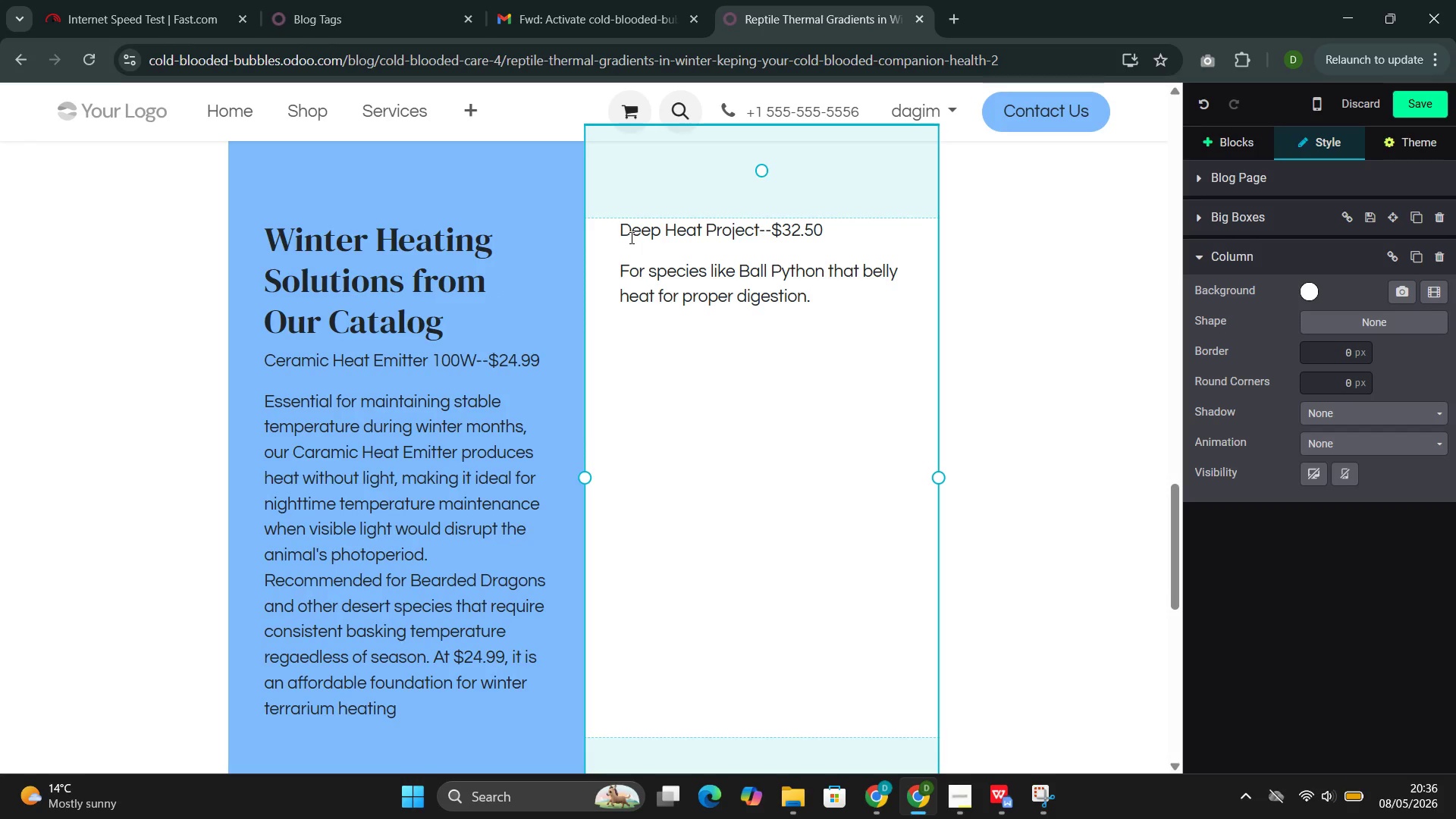 
wait(37.31)
 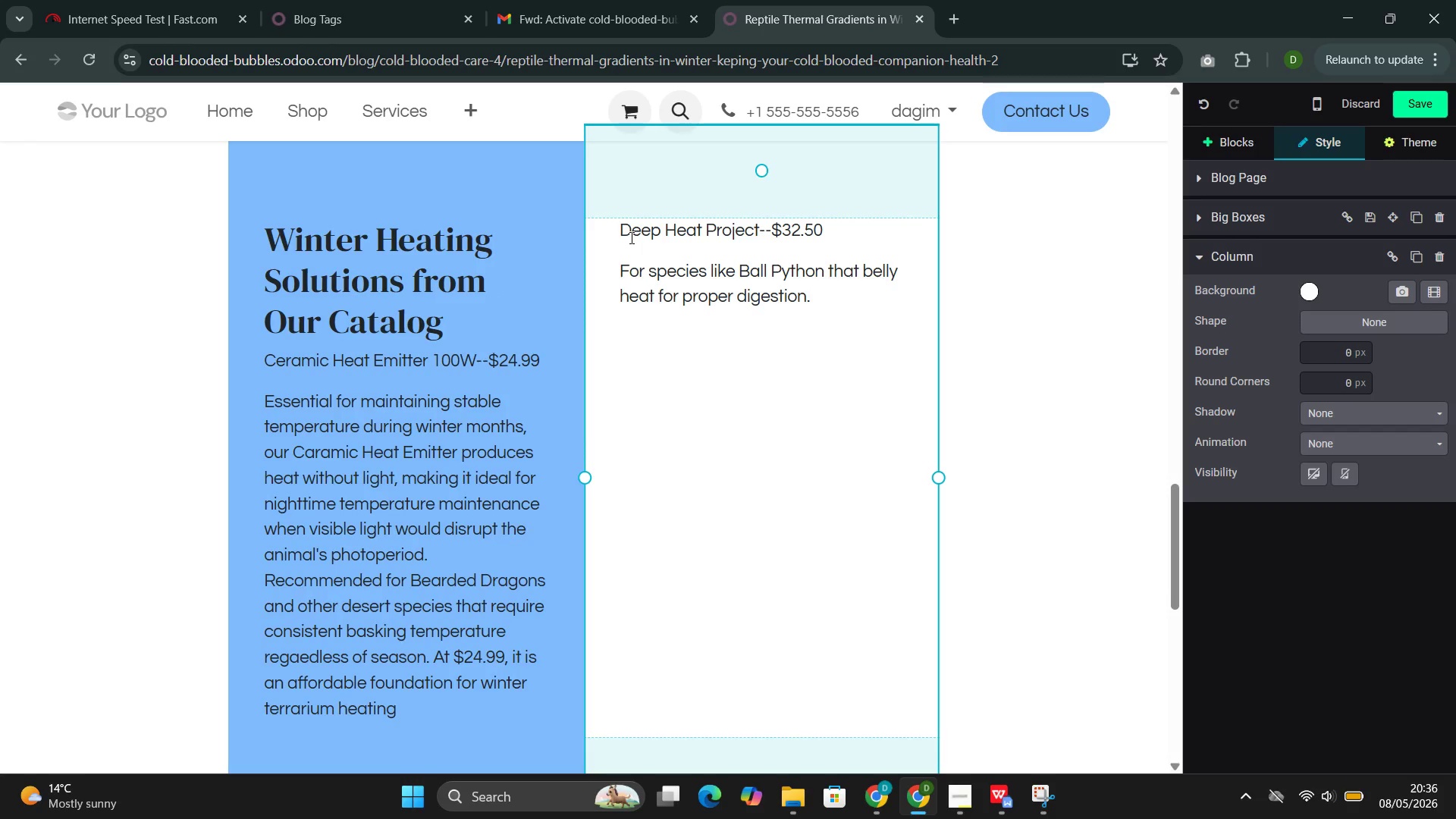 
key(Backspace)
type(, the Deep Heat Project)
 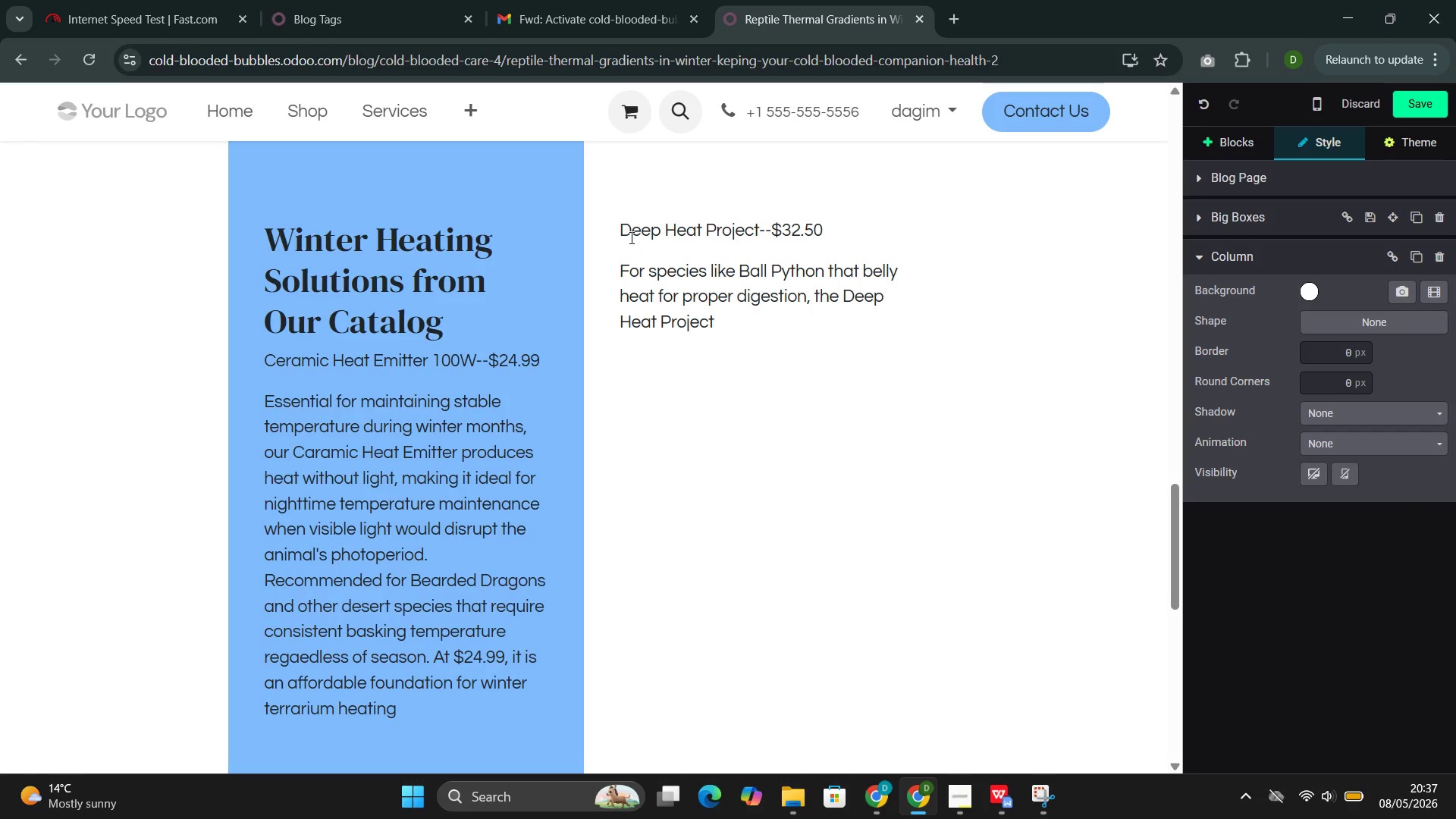 
type( pro)
 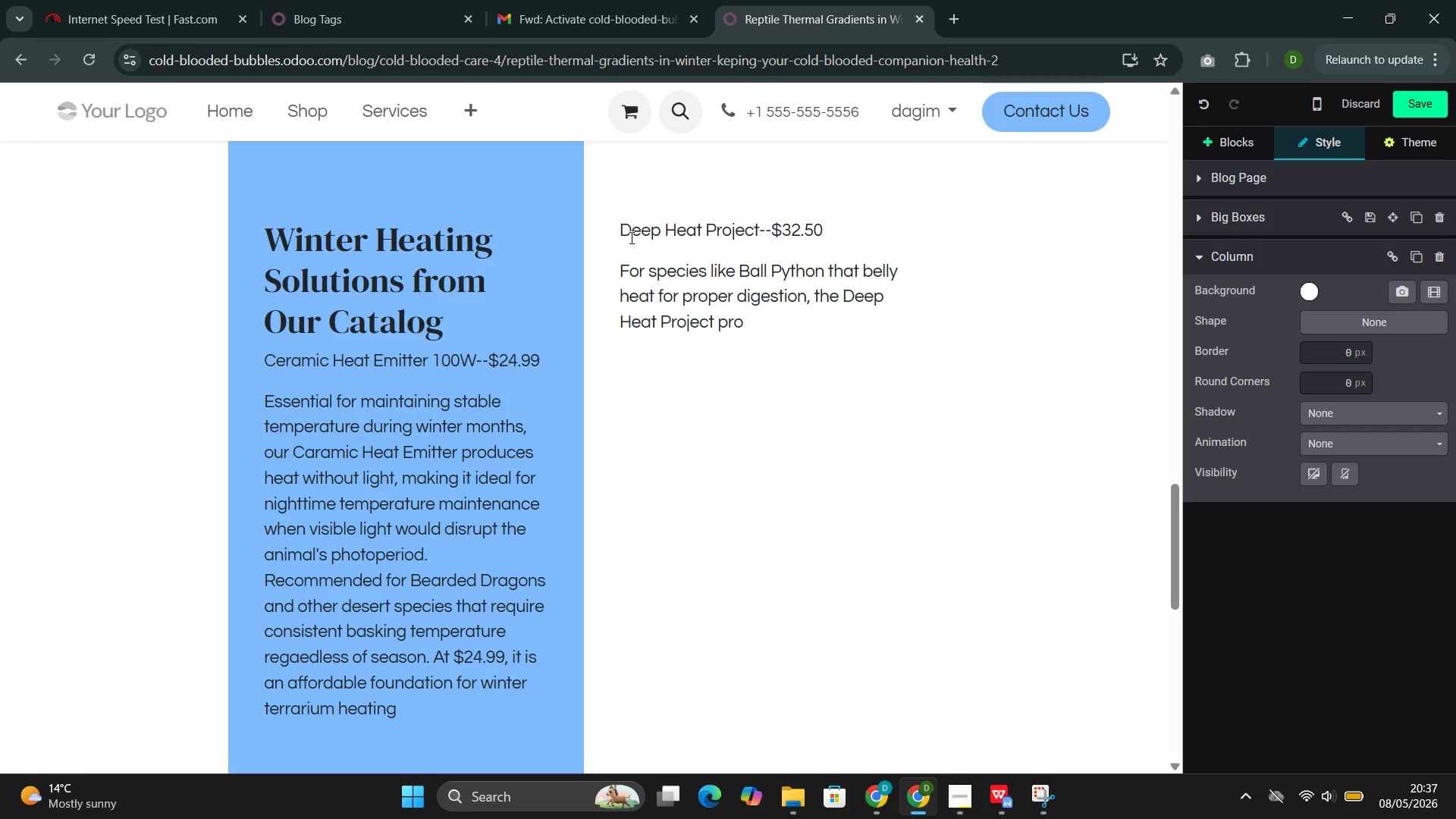 
type(vides penetrating infrared warmth)
 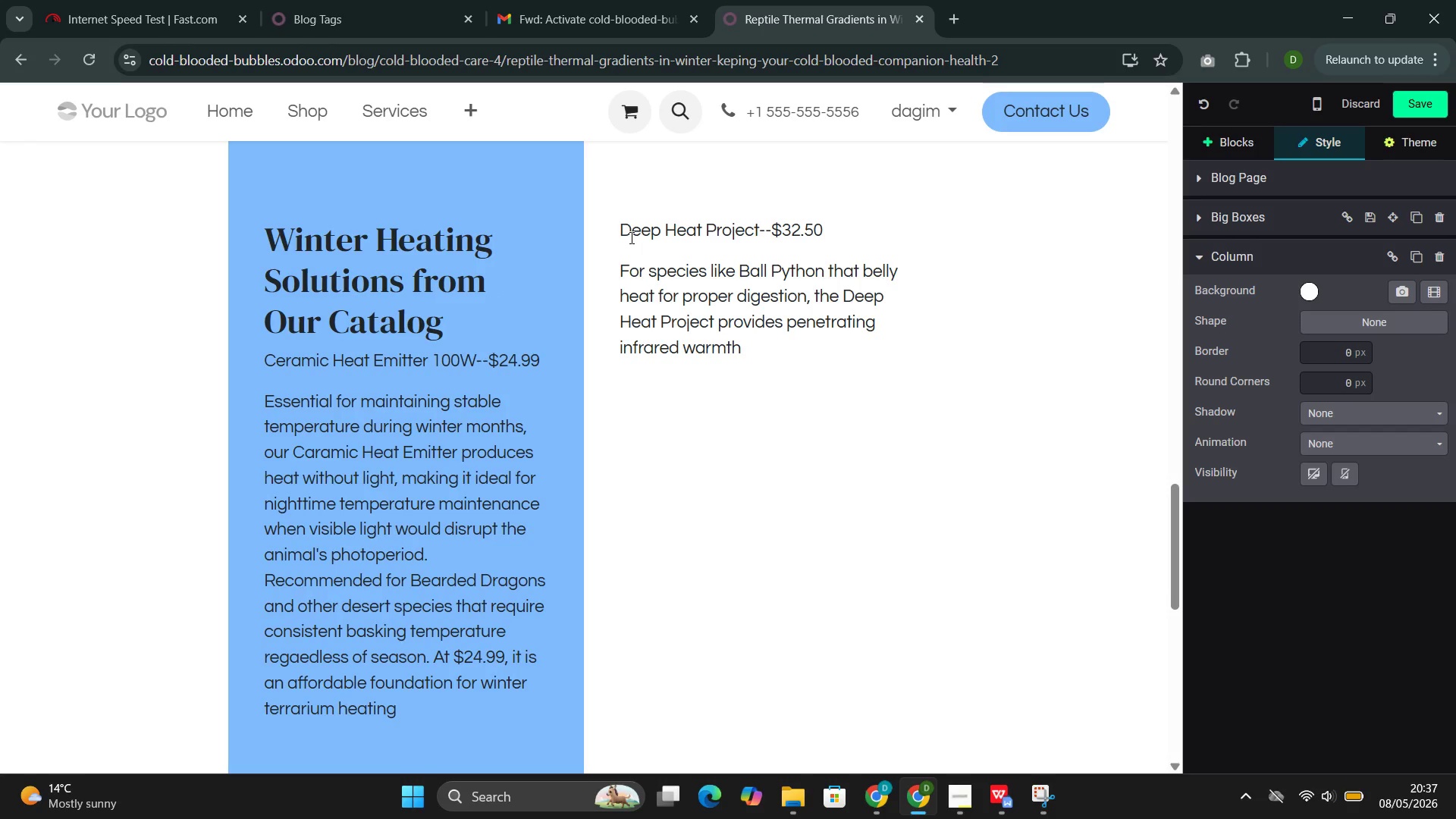 
type( that mimics the natural heat retai)
 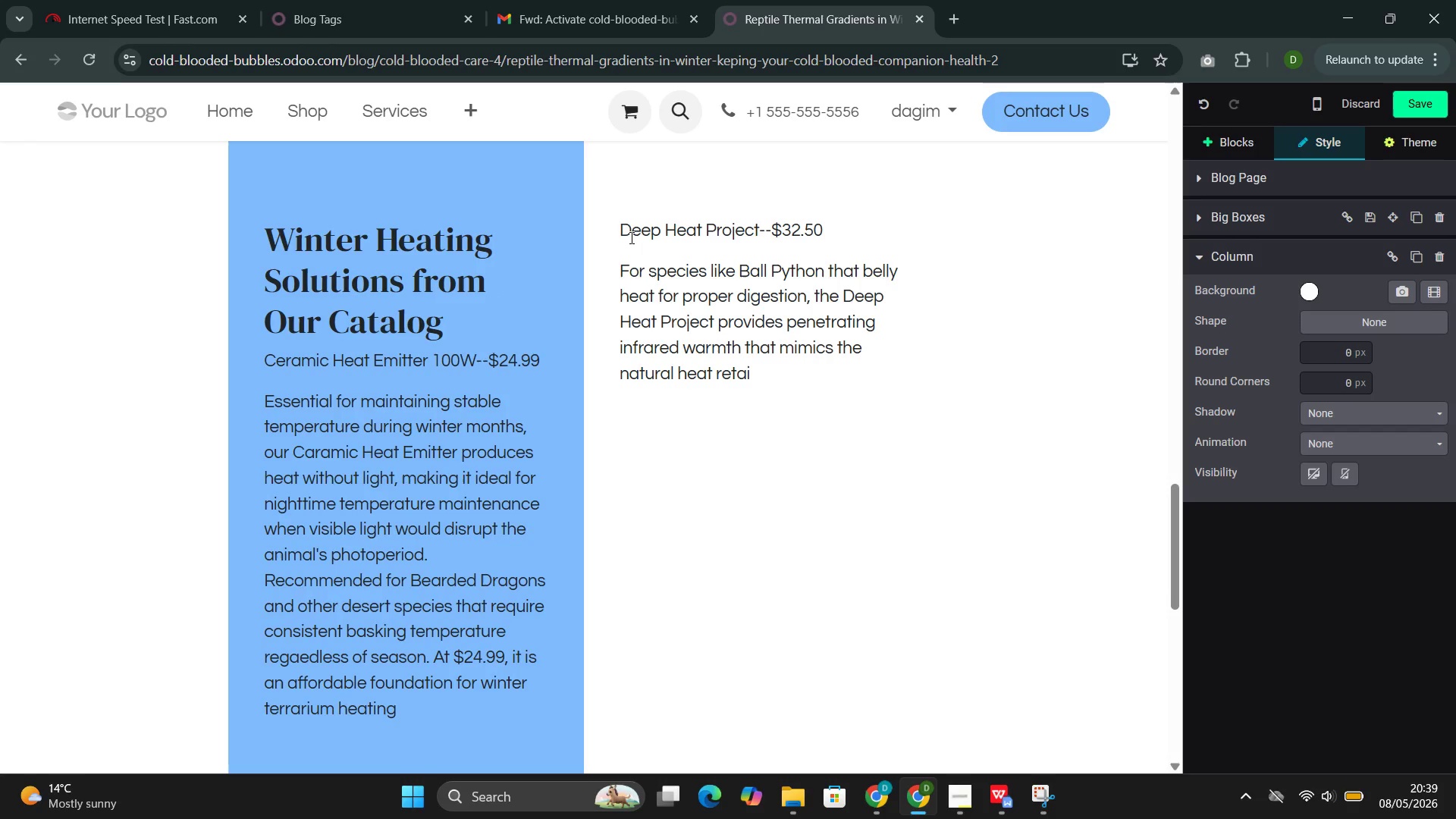 
wait(79.86)
 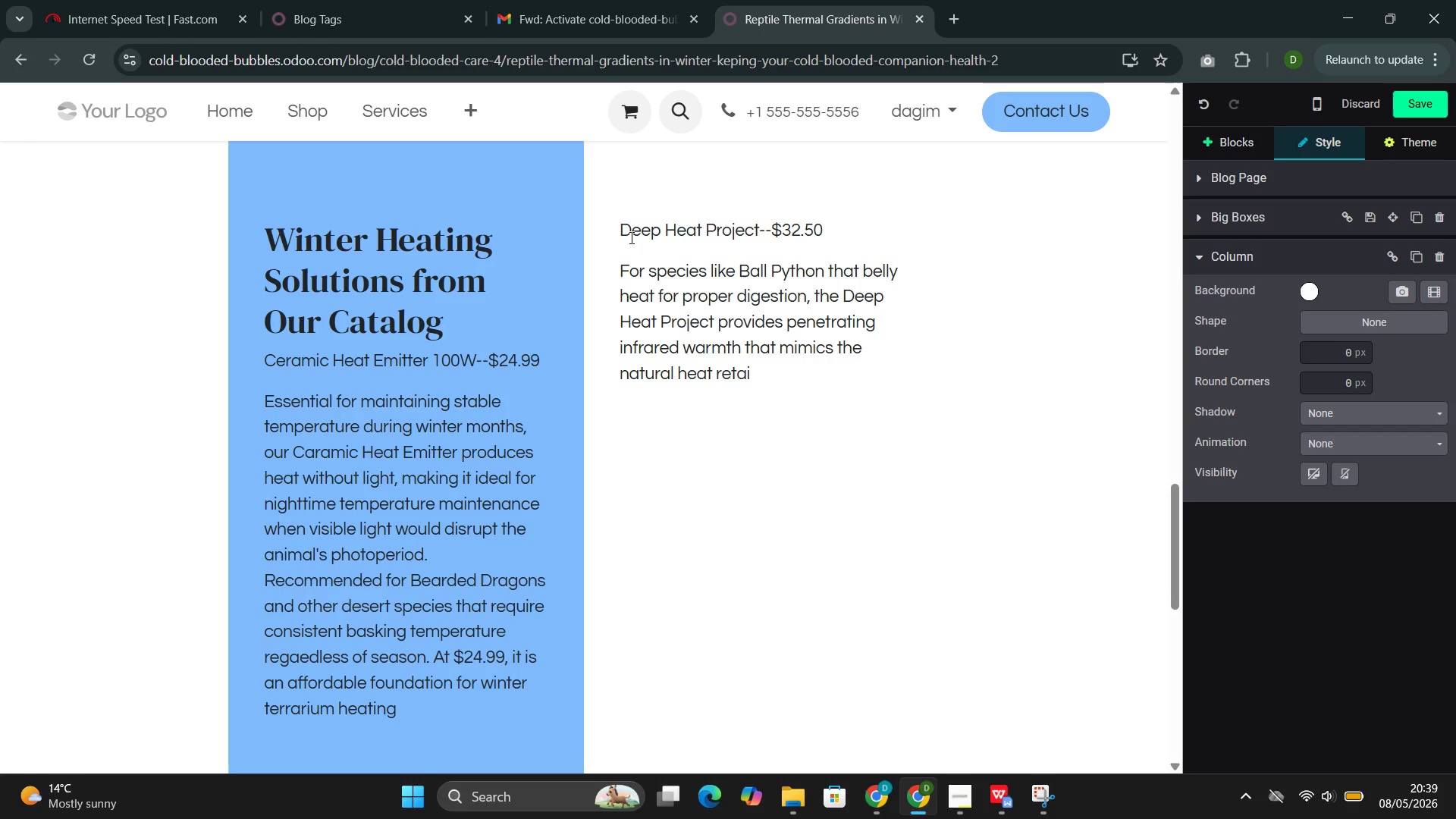 
key(Space)
 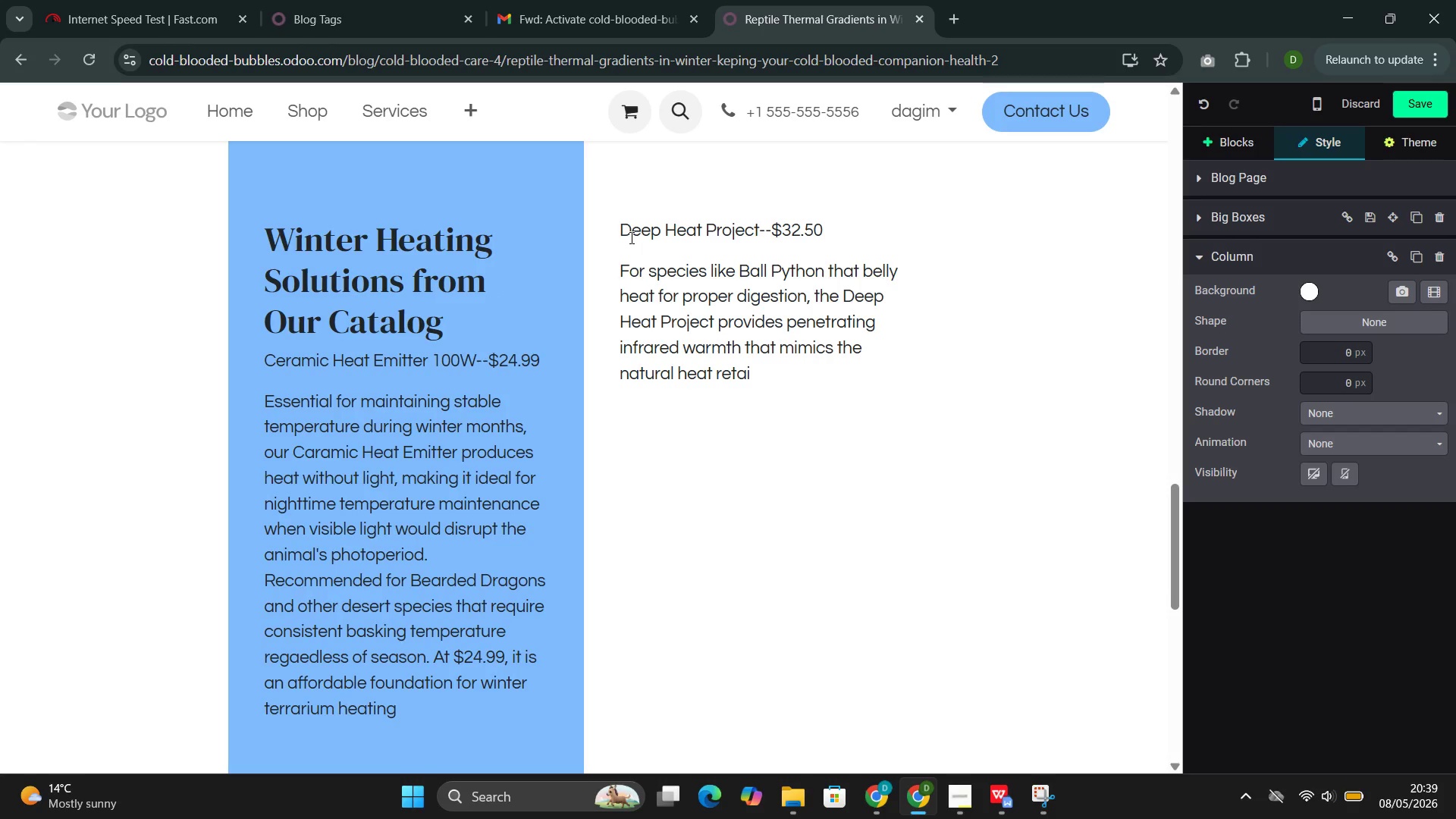 
key(BracketRight)
 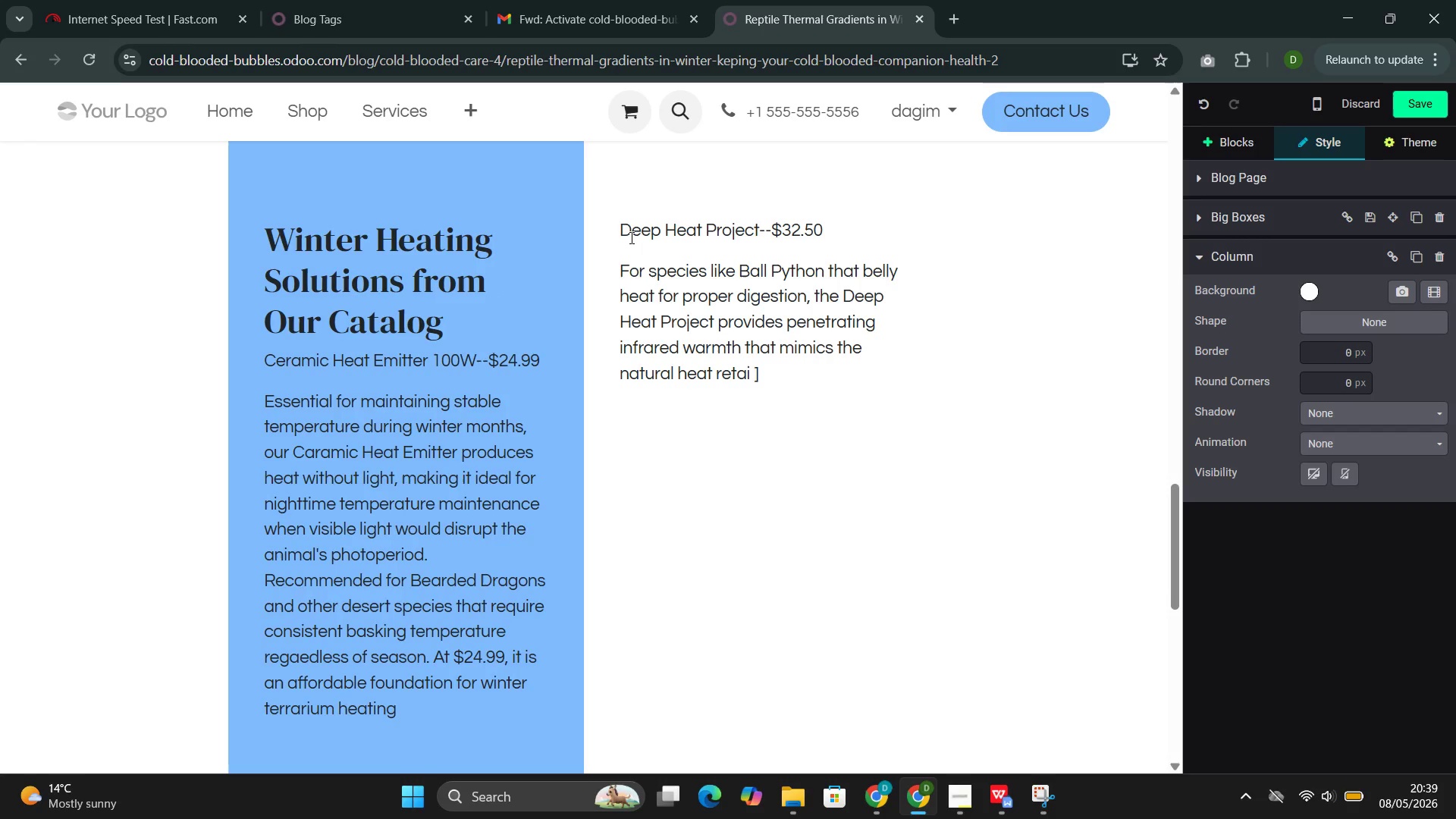 
key(Backspace)
 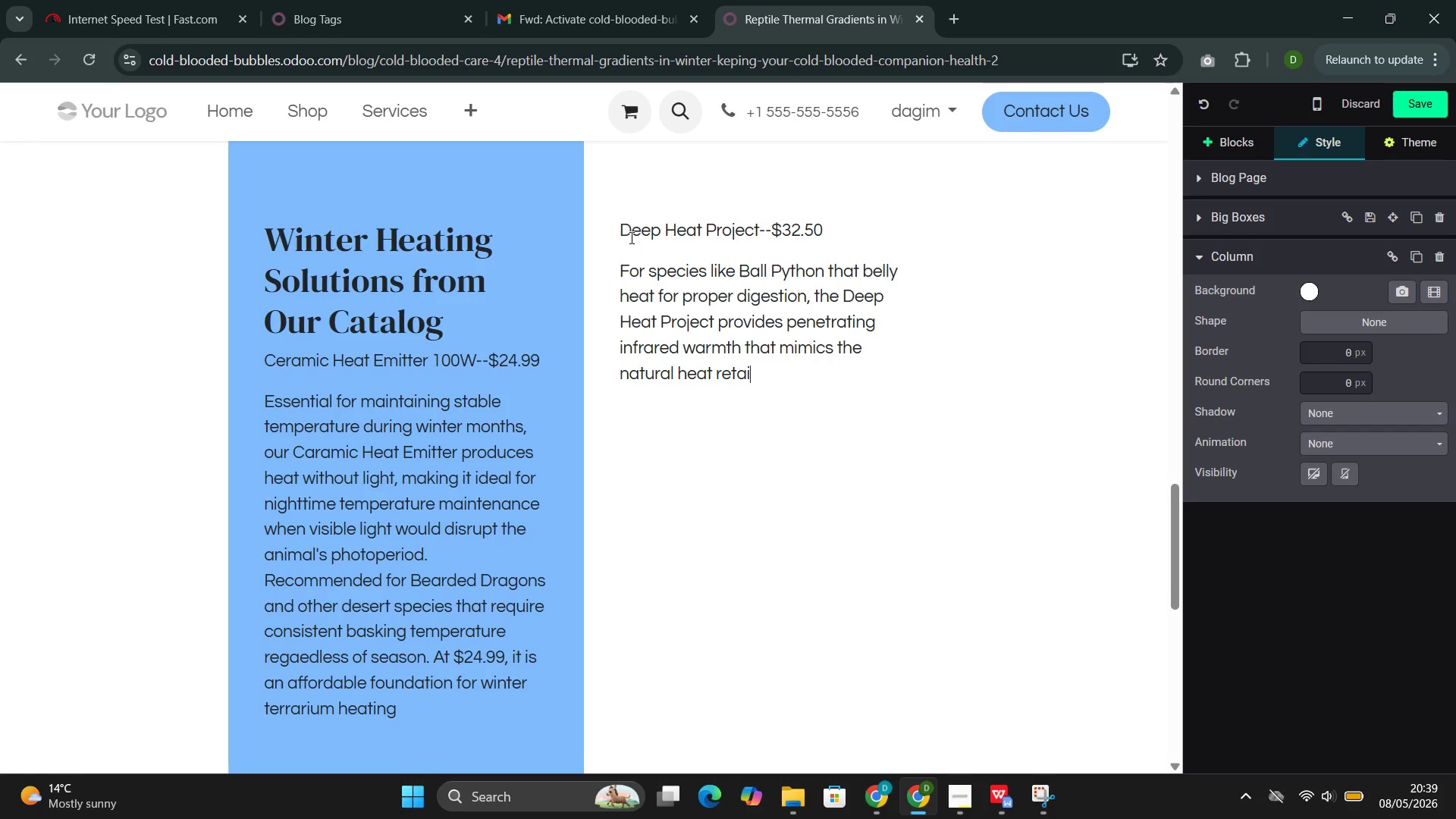 
key(Backspace)
 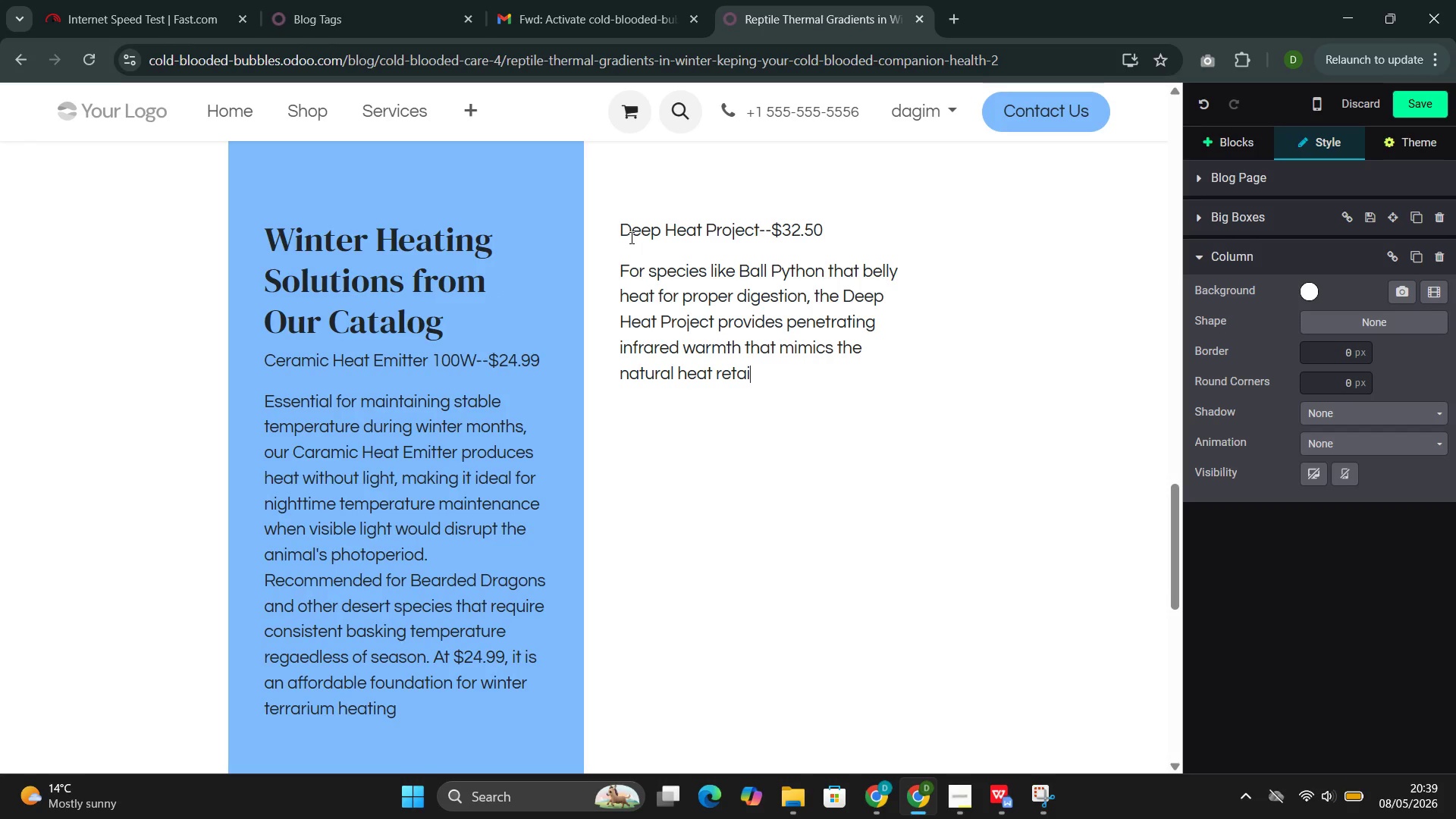 
wait(14.67)
 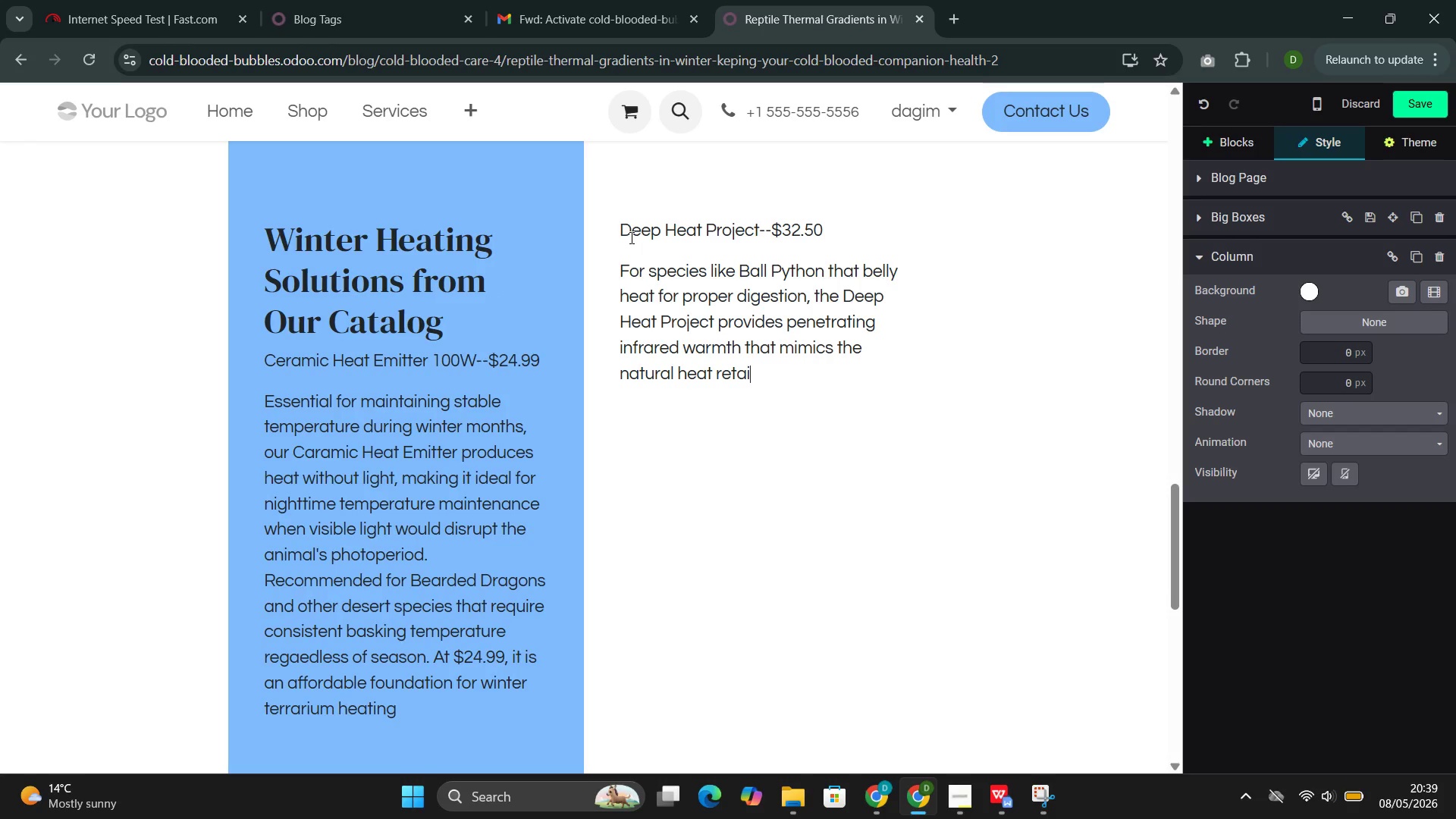 
type(ned by sy)
key(Backspace)
type(un-warmed rocks after dusk. Essenta)
key(Backspace)
type(ial for maintaining stable)
 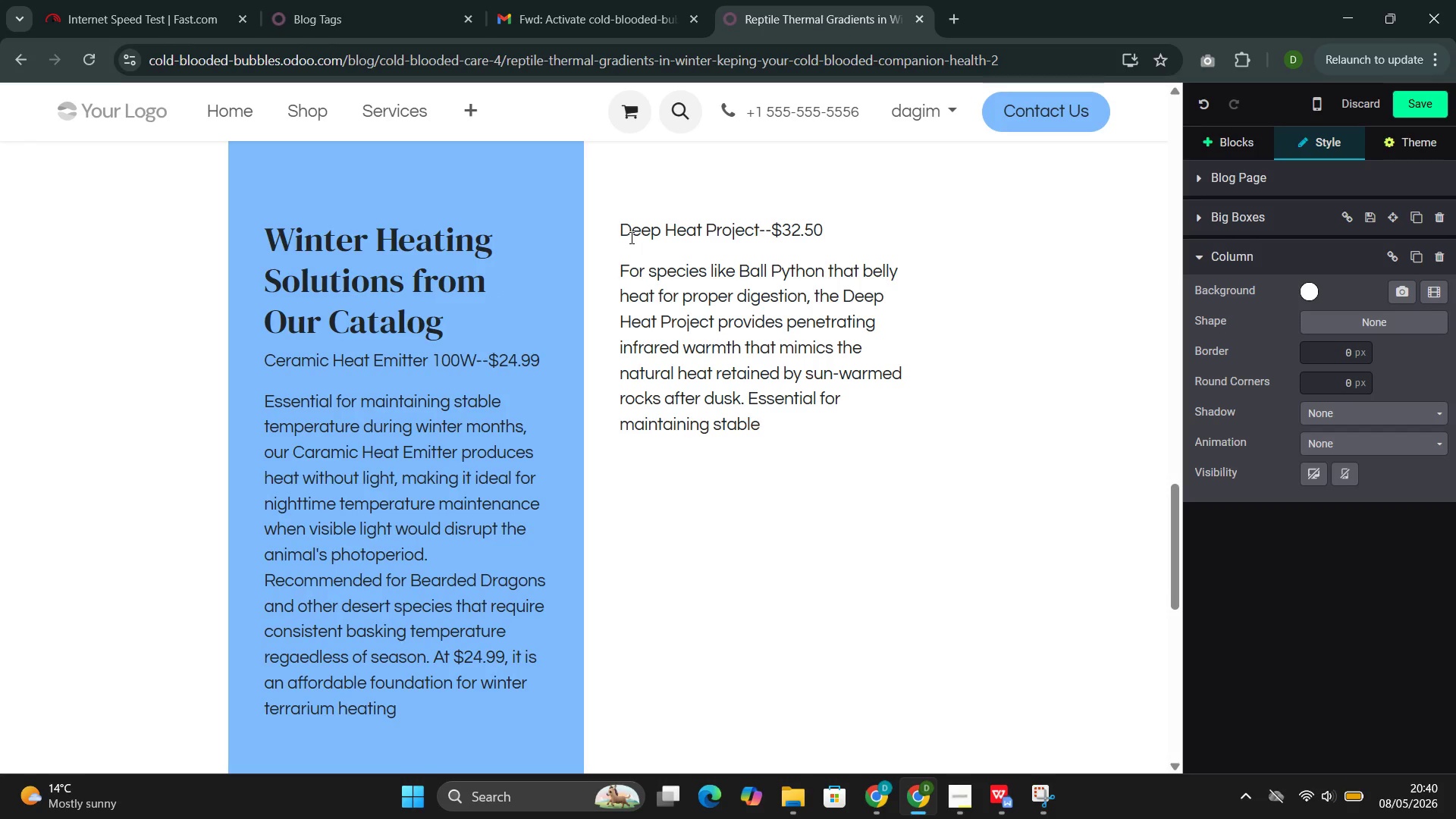 
key(Space)
 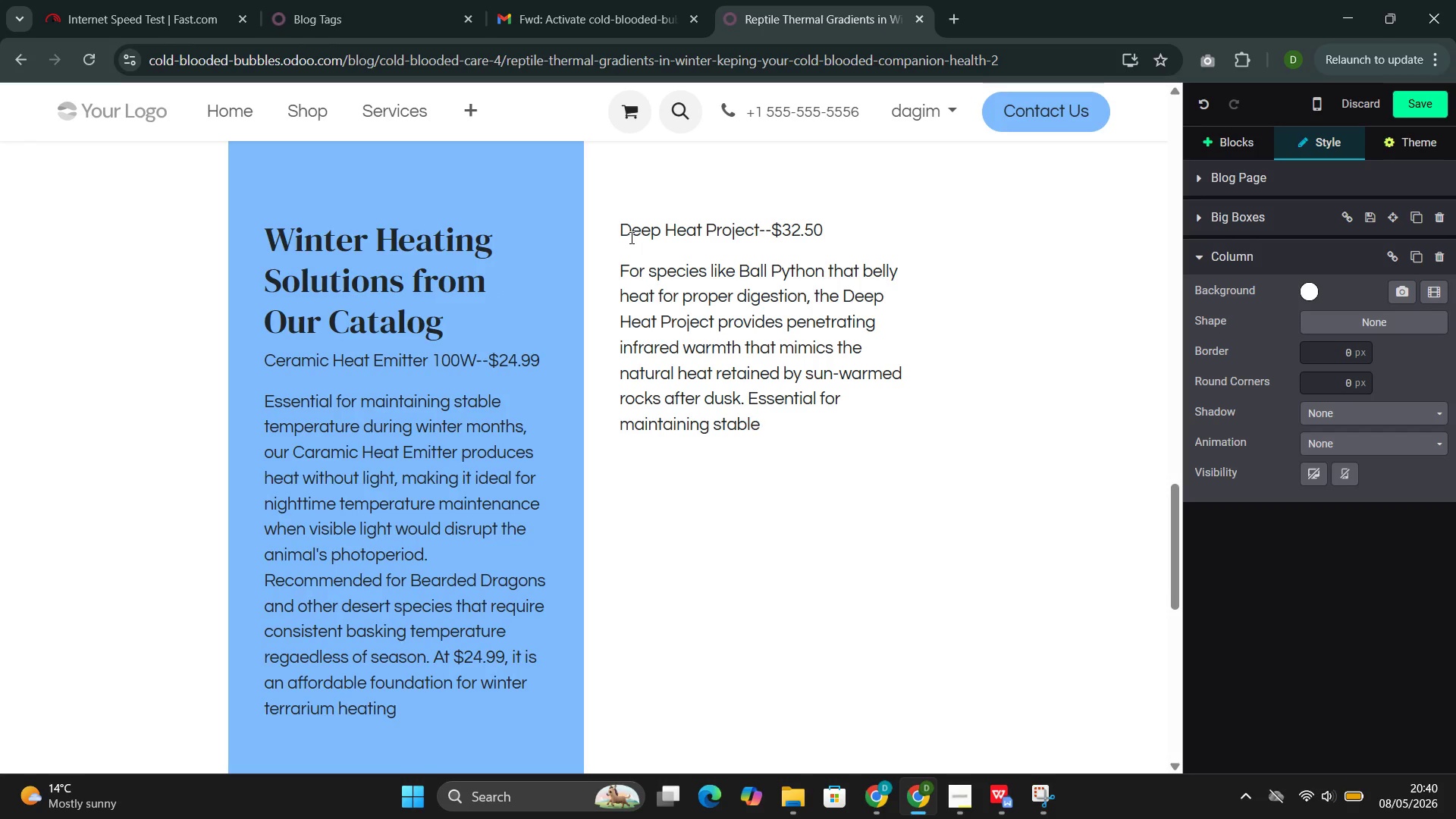 
type(temperatures during winter)
 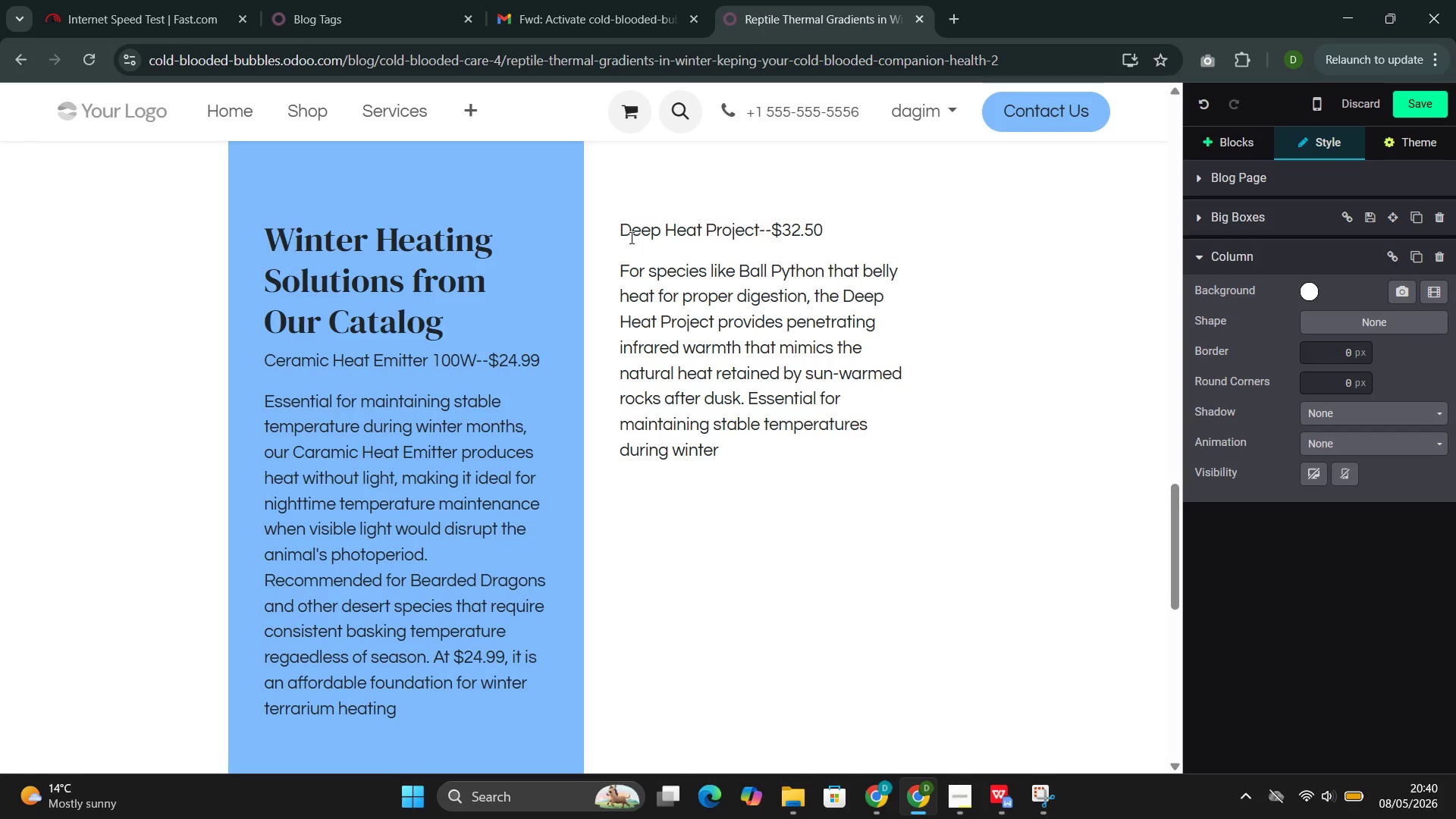 
type( months whn ambient room temperatures drop signu)
key(Backspace)
type(i)
 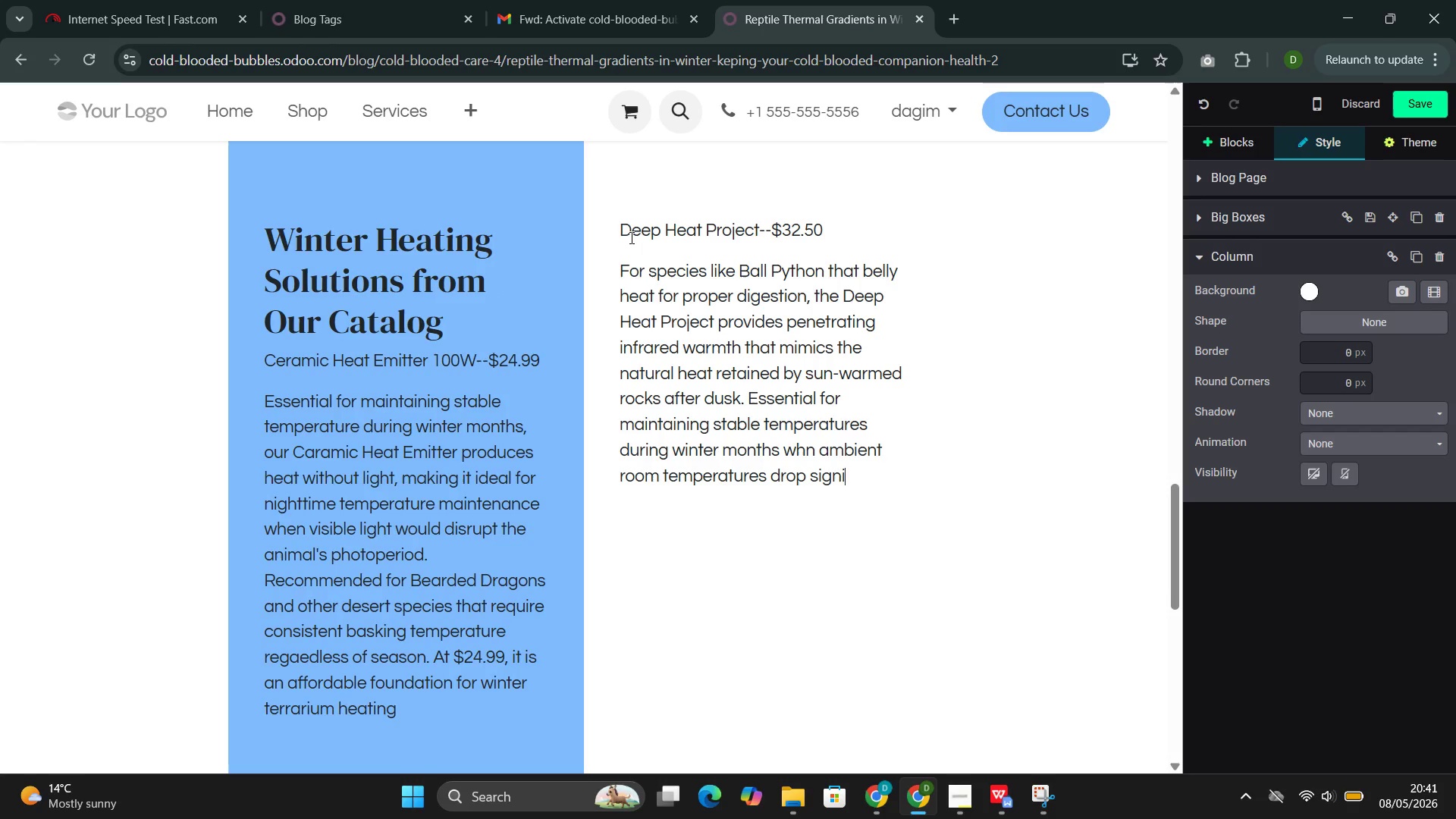 
wait(11.81)
 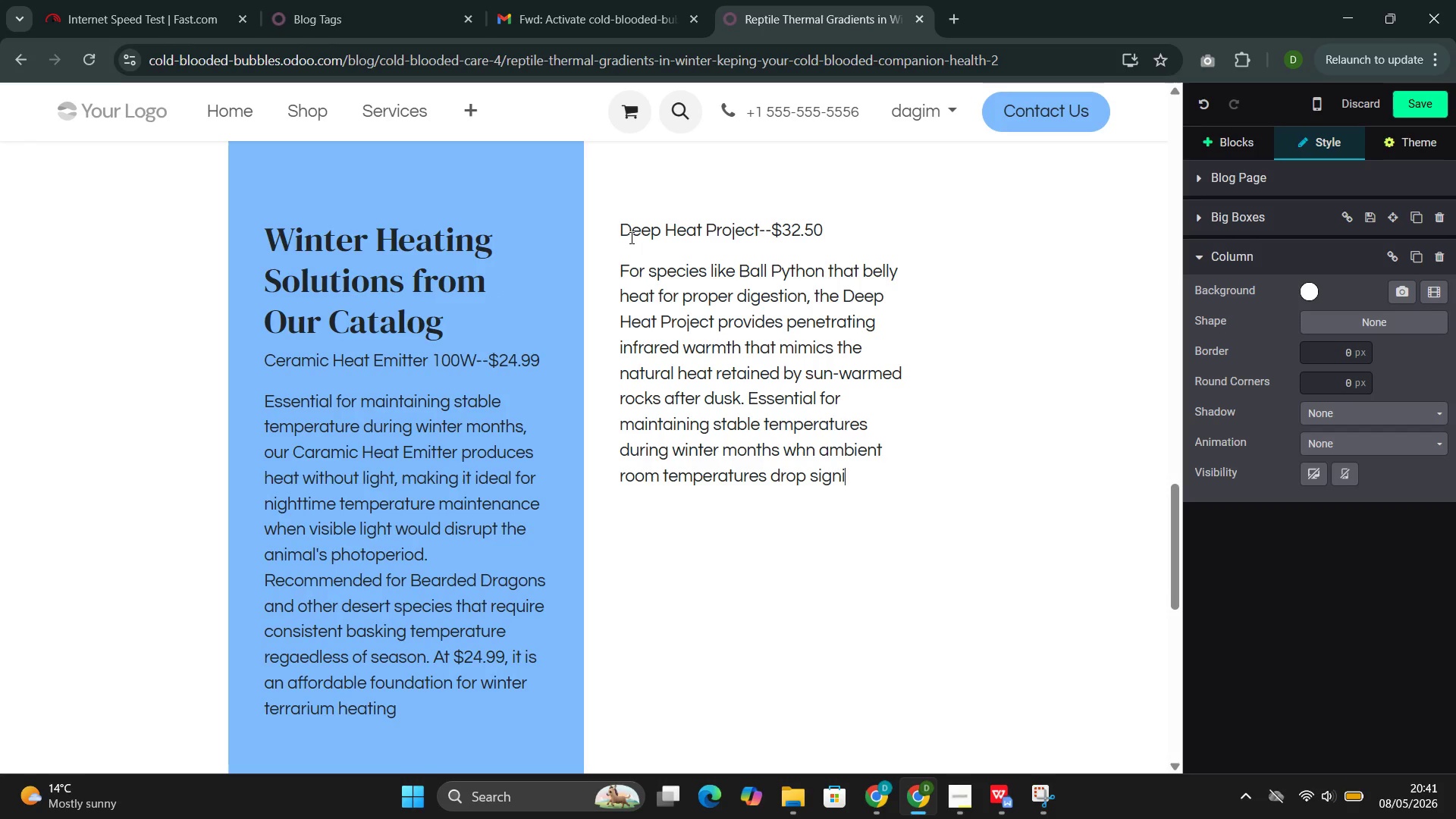 
type(ficantly. Pair with a Digital )
 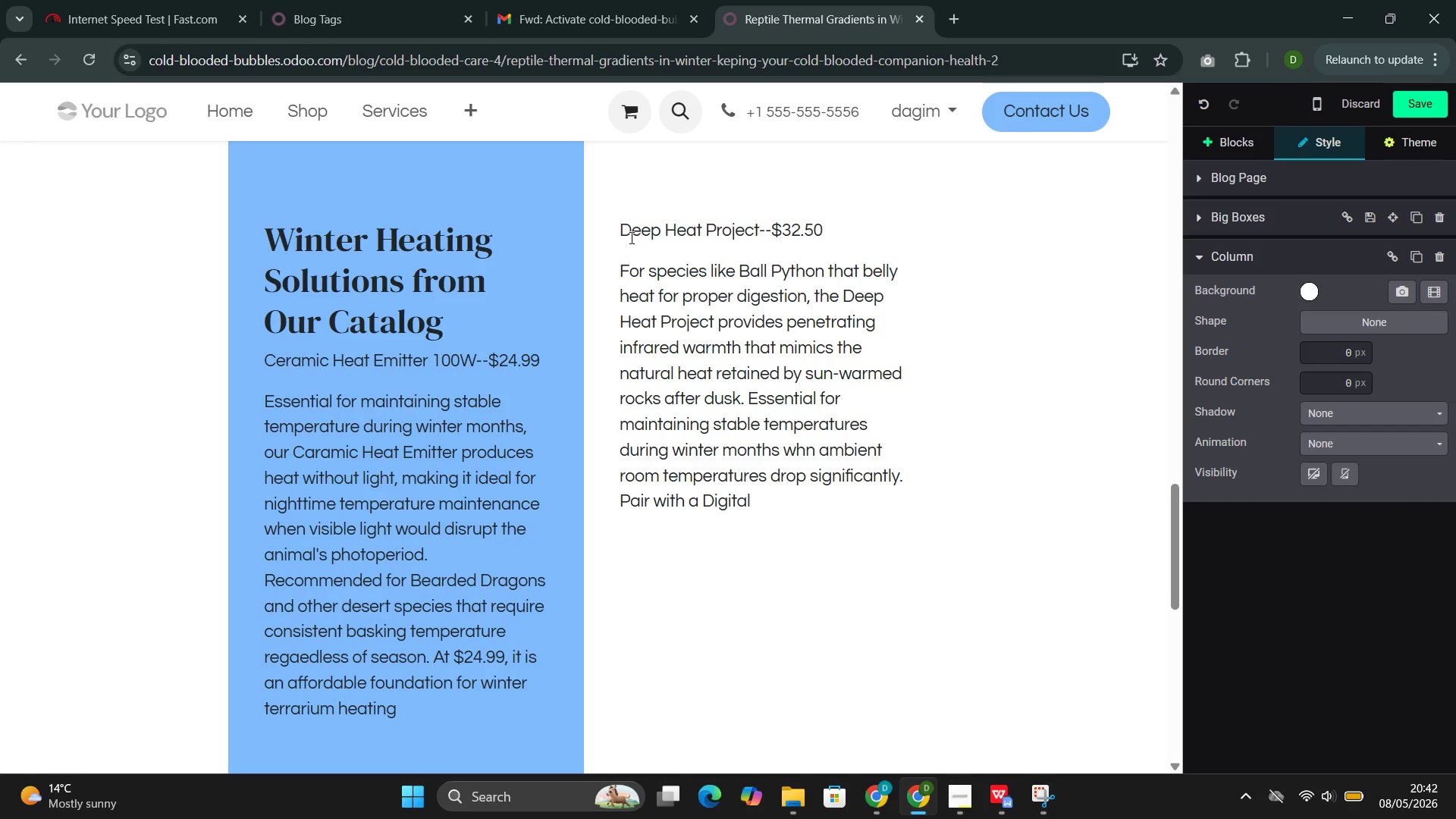 
key(Space)
 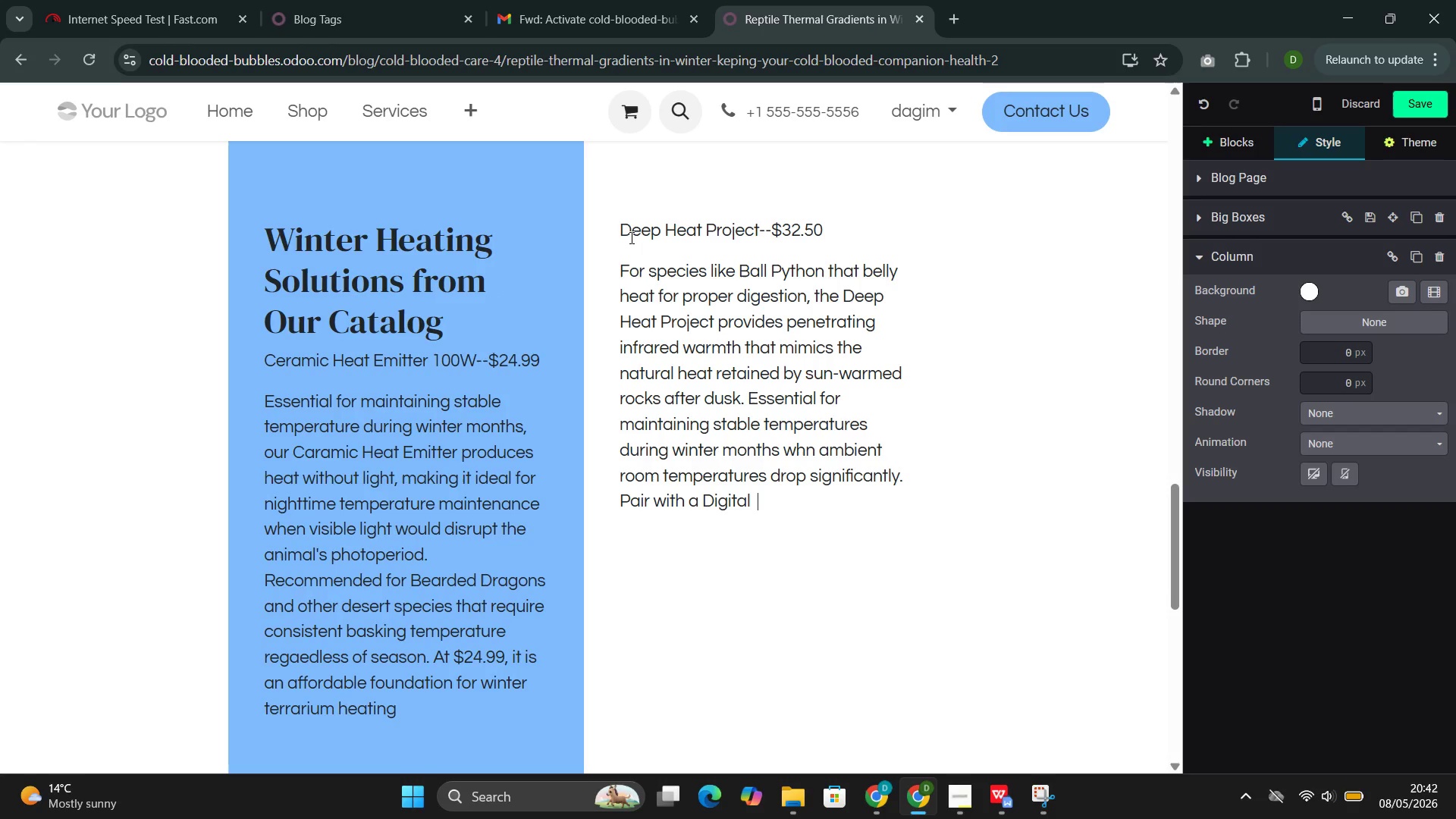 
key(Shift+T)
 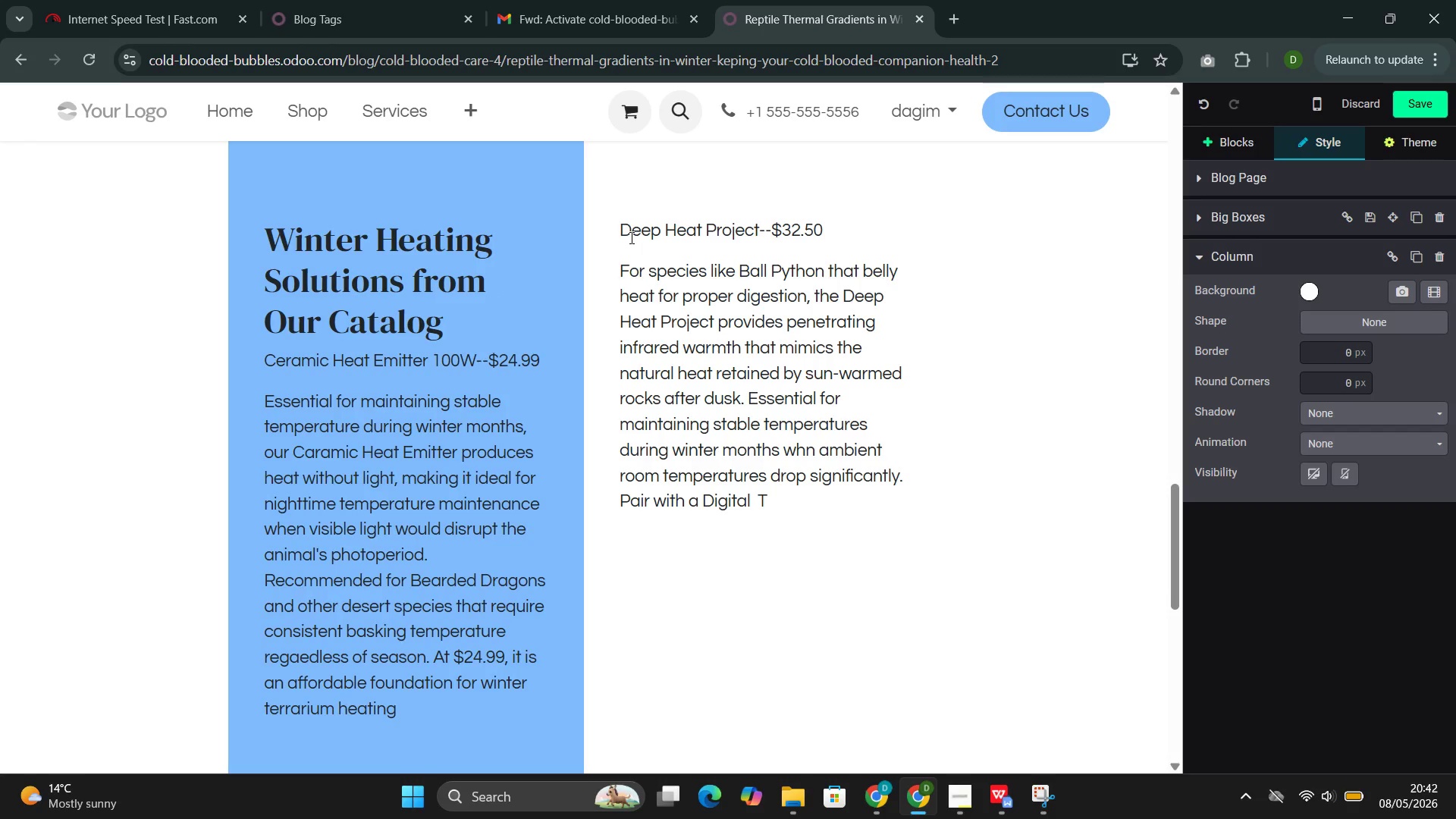 
key(ArrowLeft)
 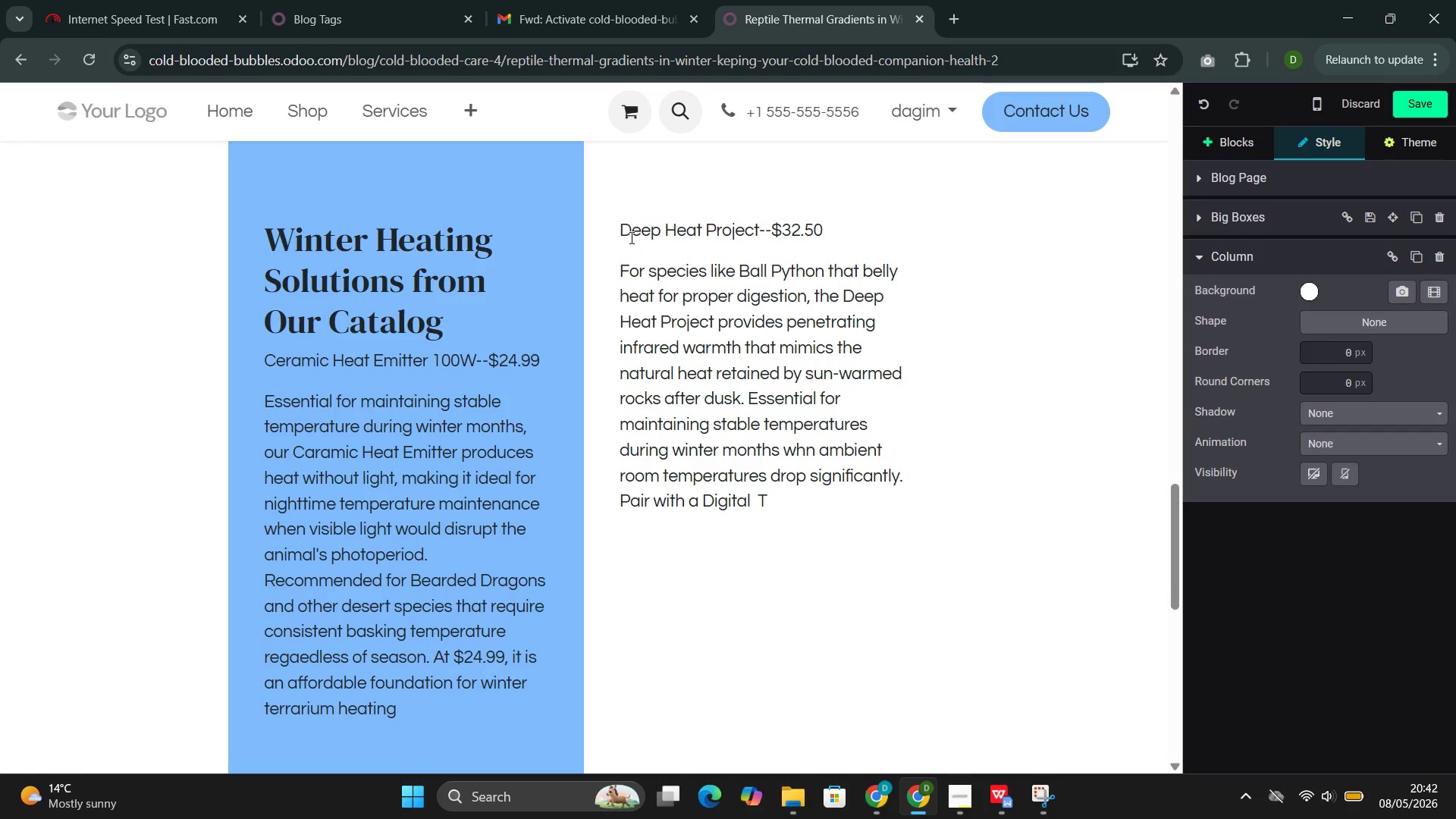 
key(Backspace)
 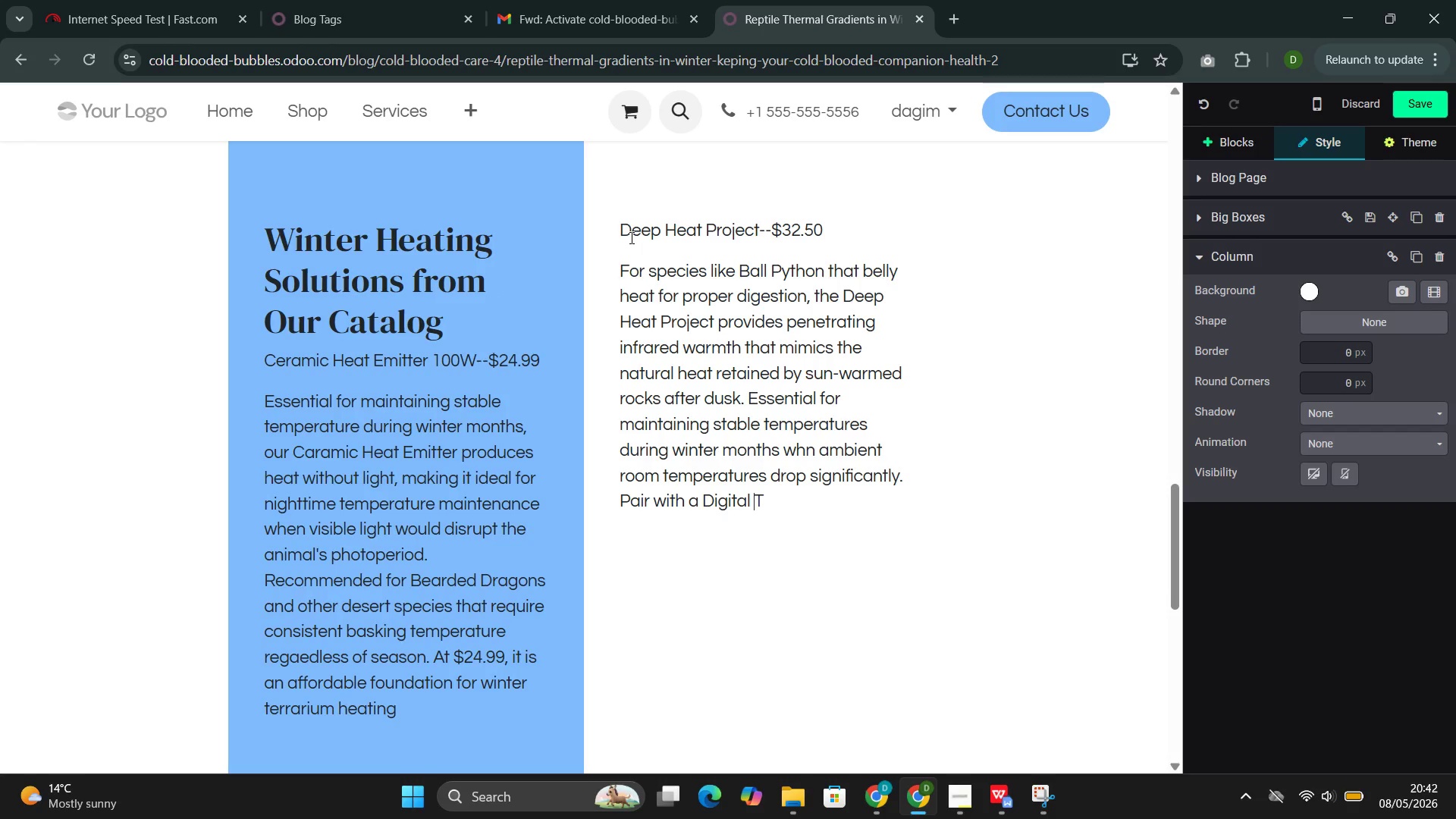 
key(ArrowRight)
 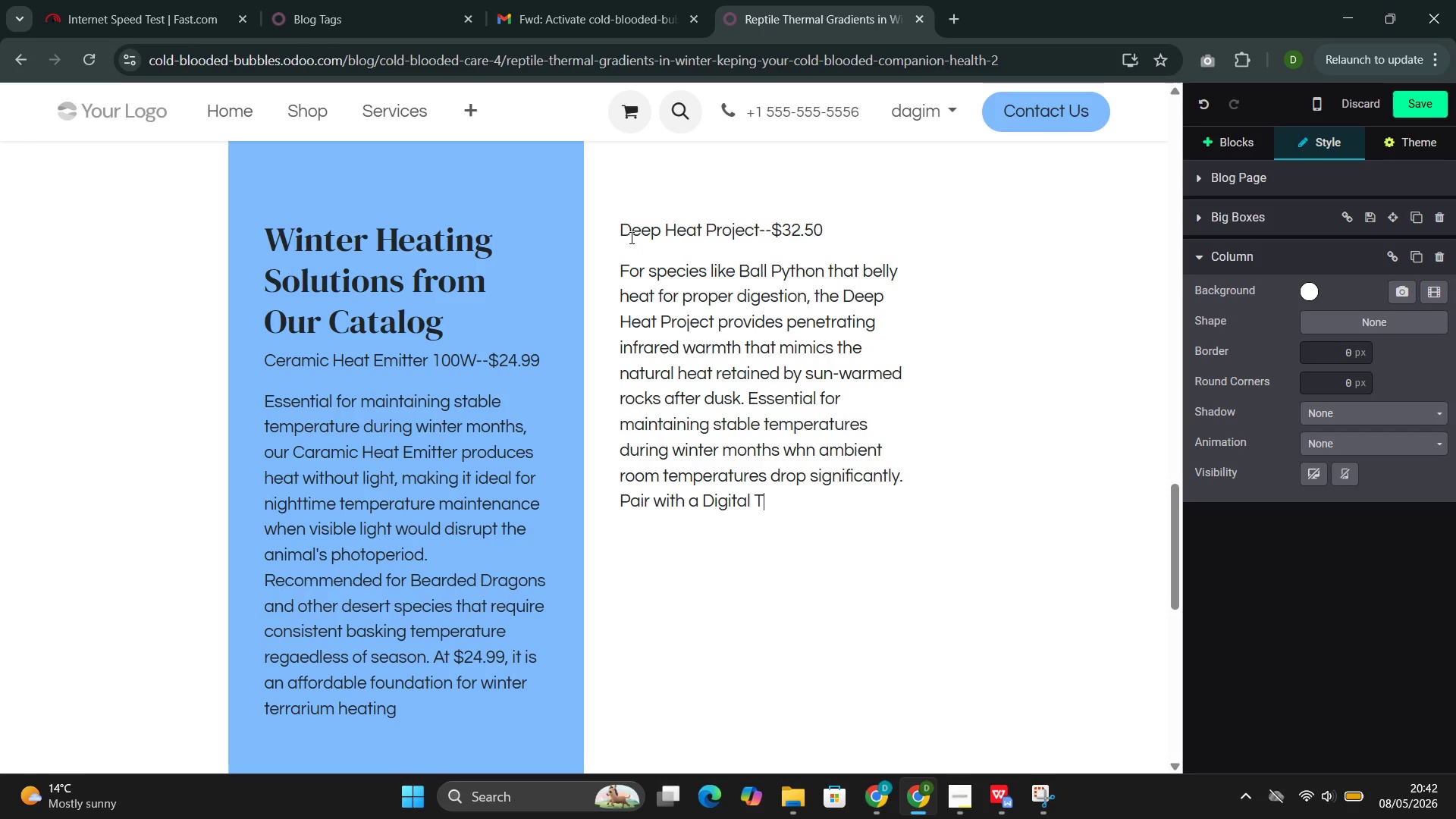 
type(hermostat Controller f)
 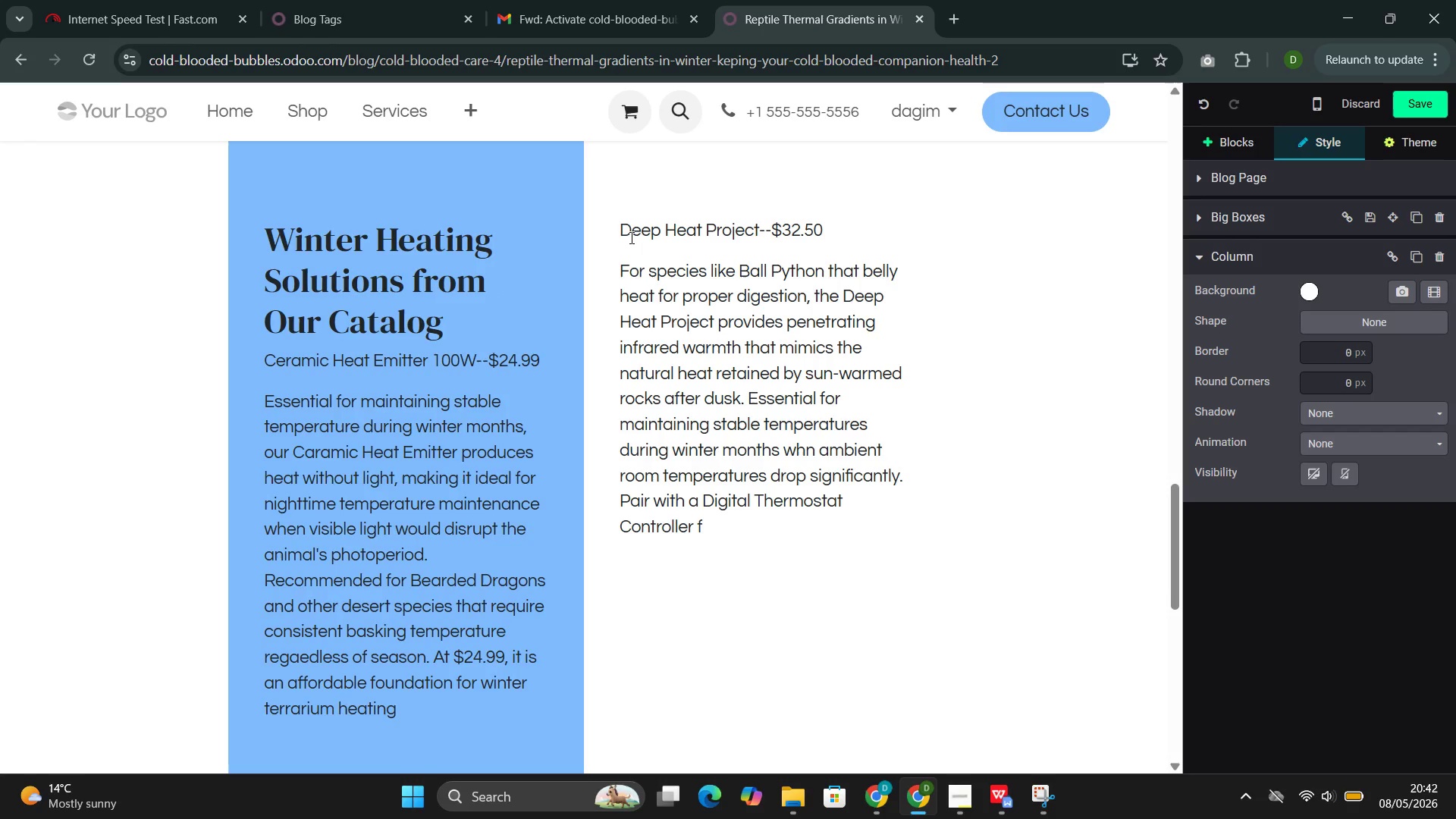 
key(Backspace)
type(())
 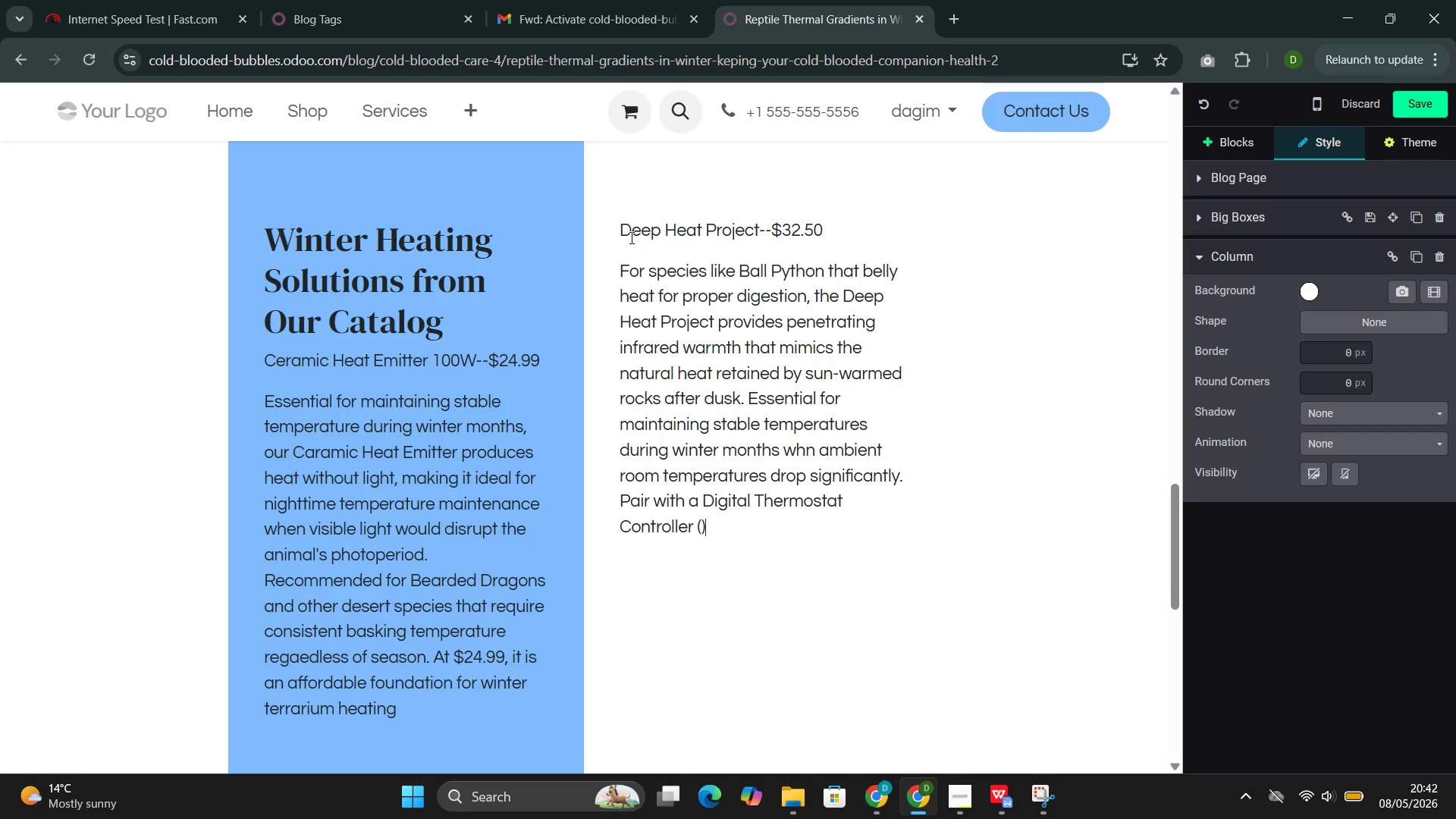 
key(ArrowLeft)
 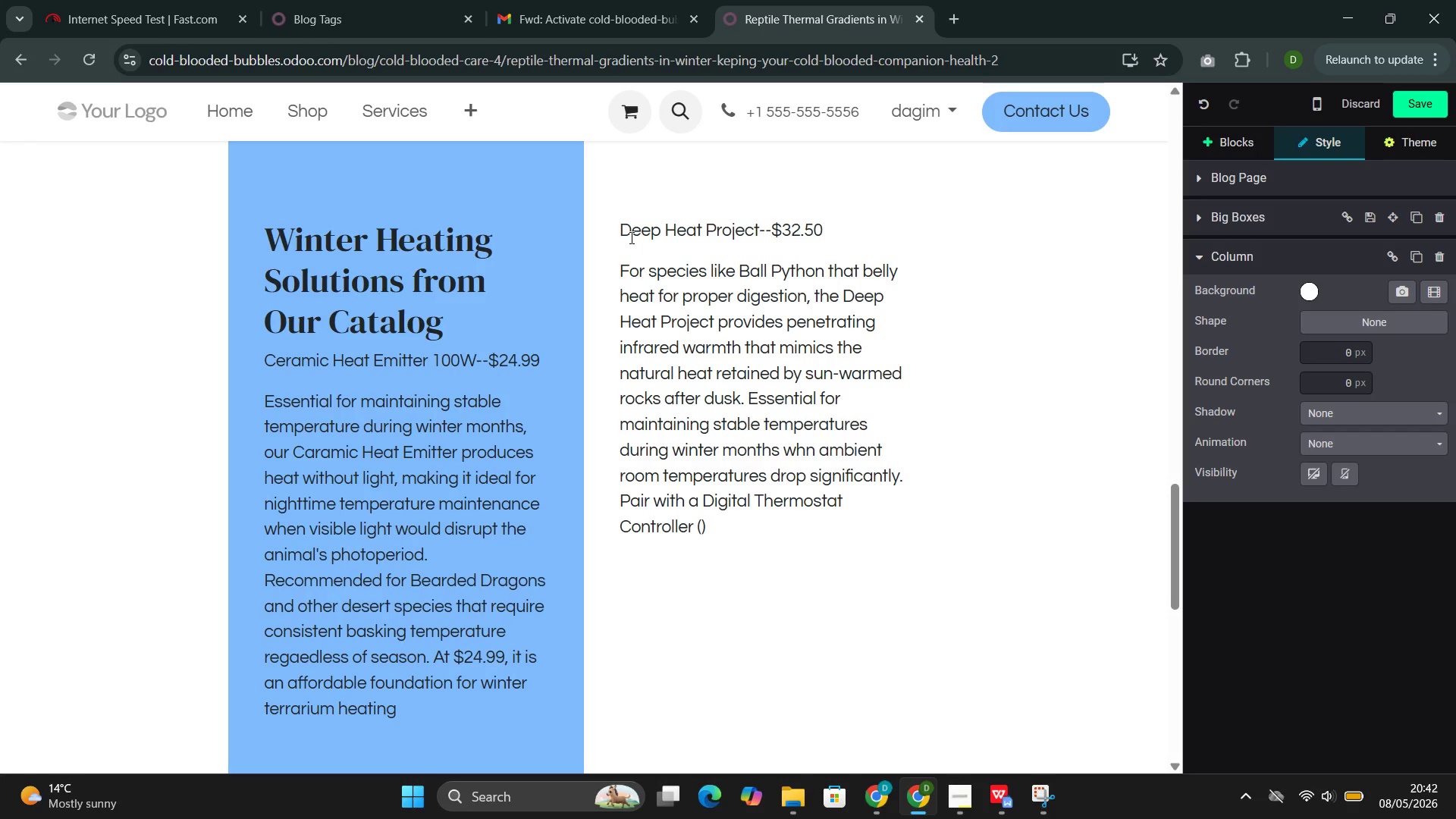 
key(Shift+4)
 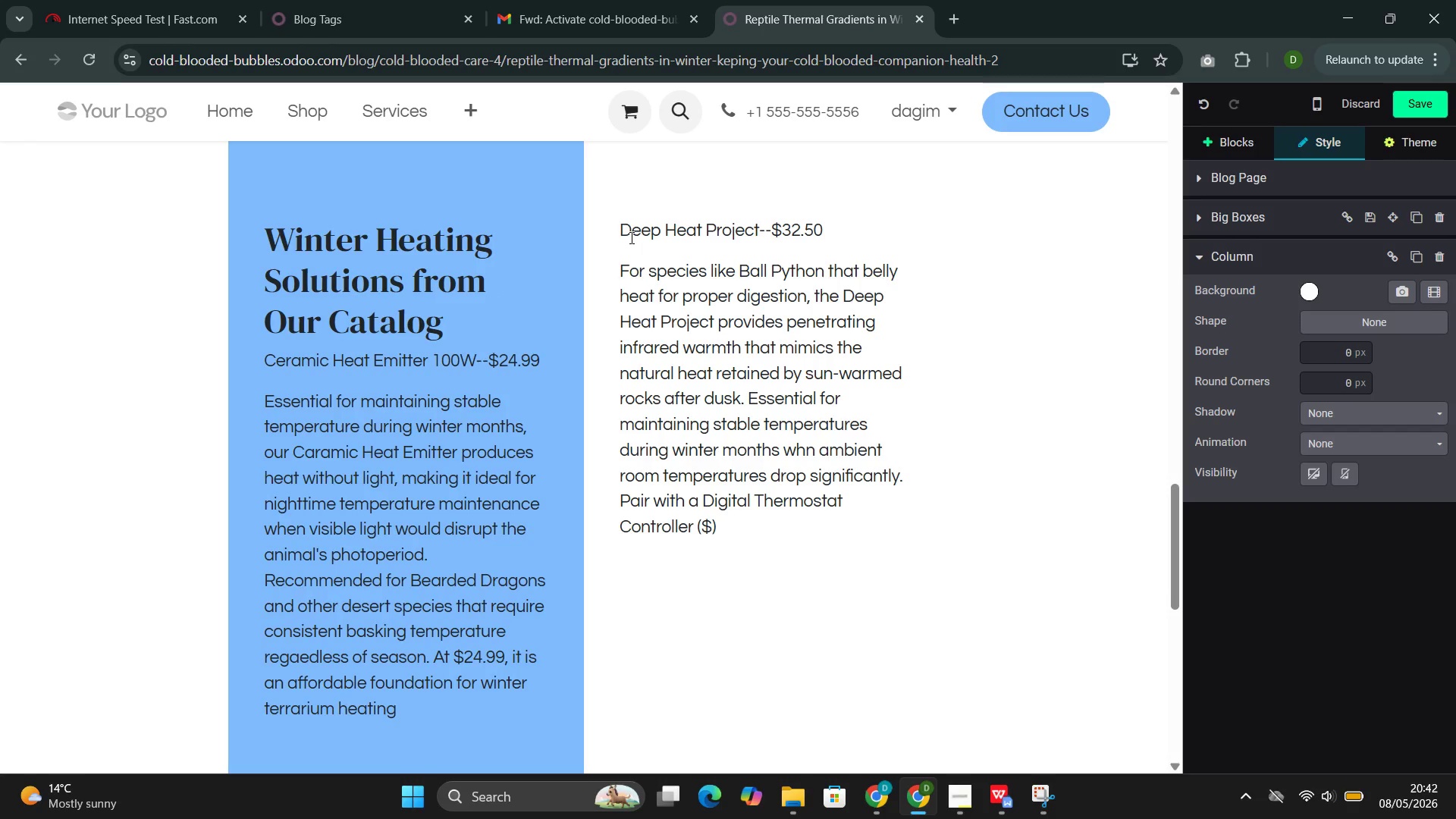 
wait(5.39)
 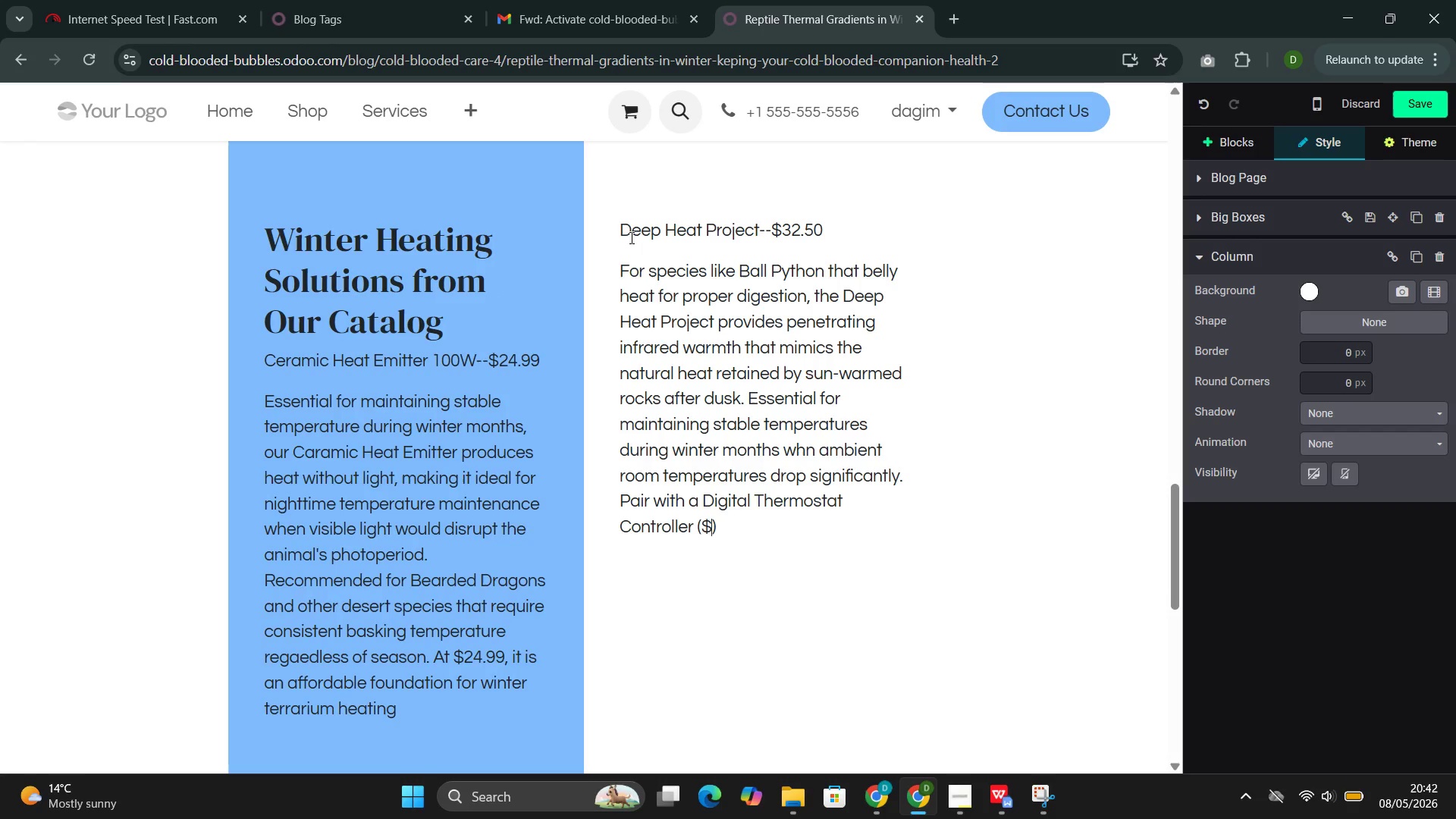 
type(45,00)
 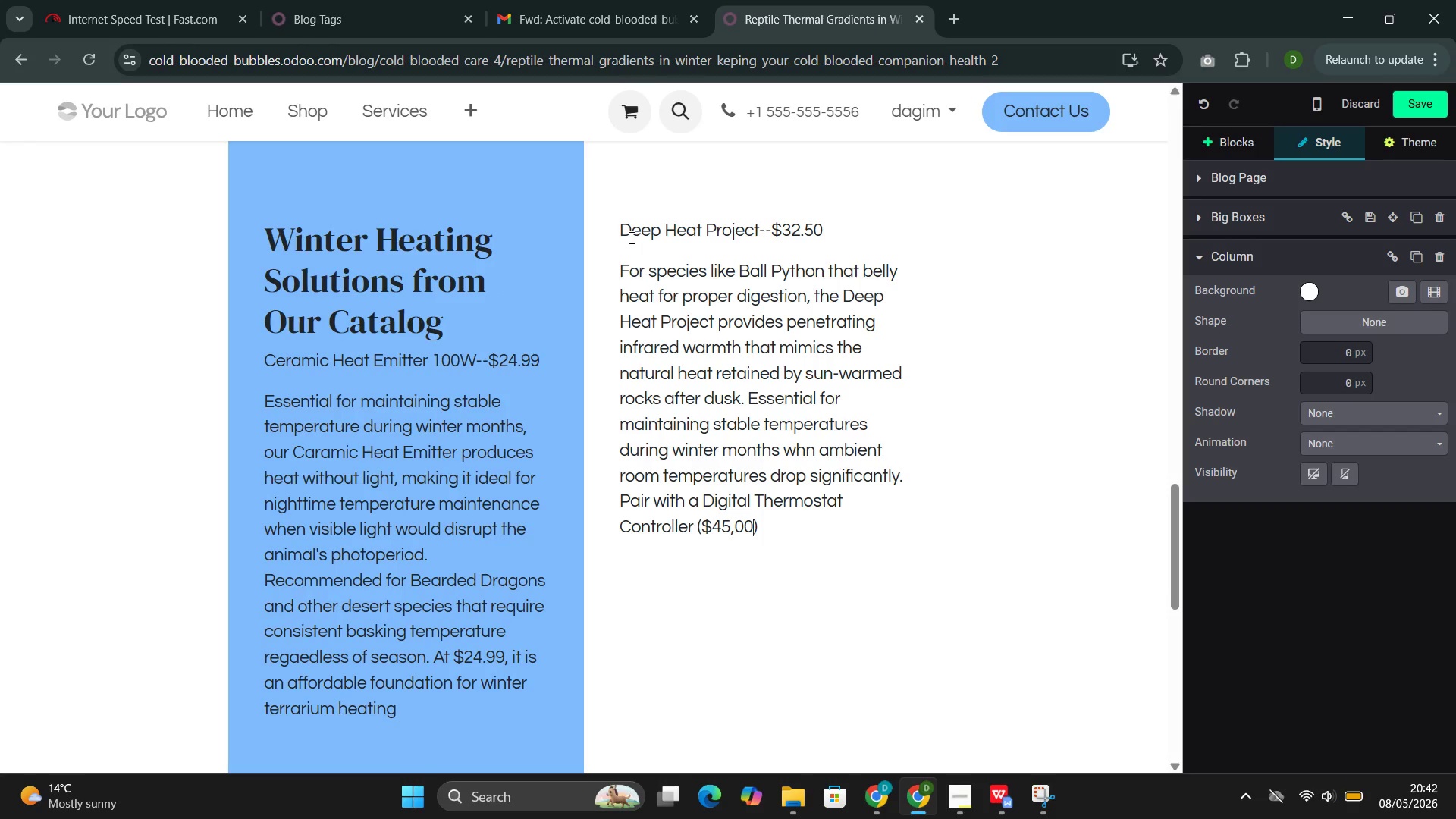 
key(ArrowLeft)
 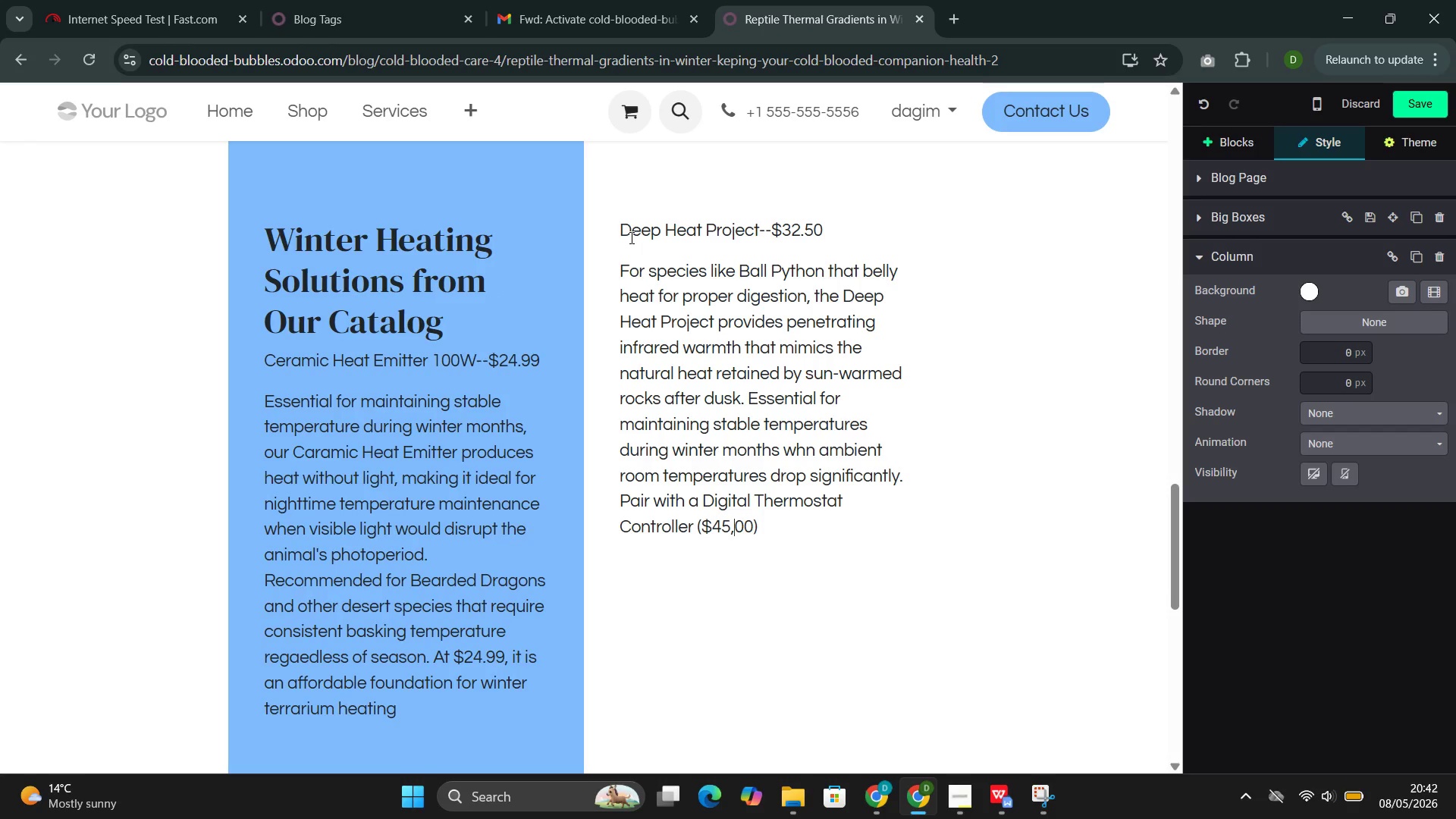 
key(ArrowLeft)
 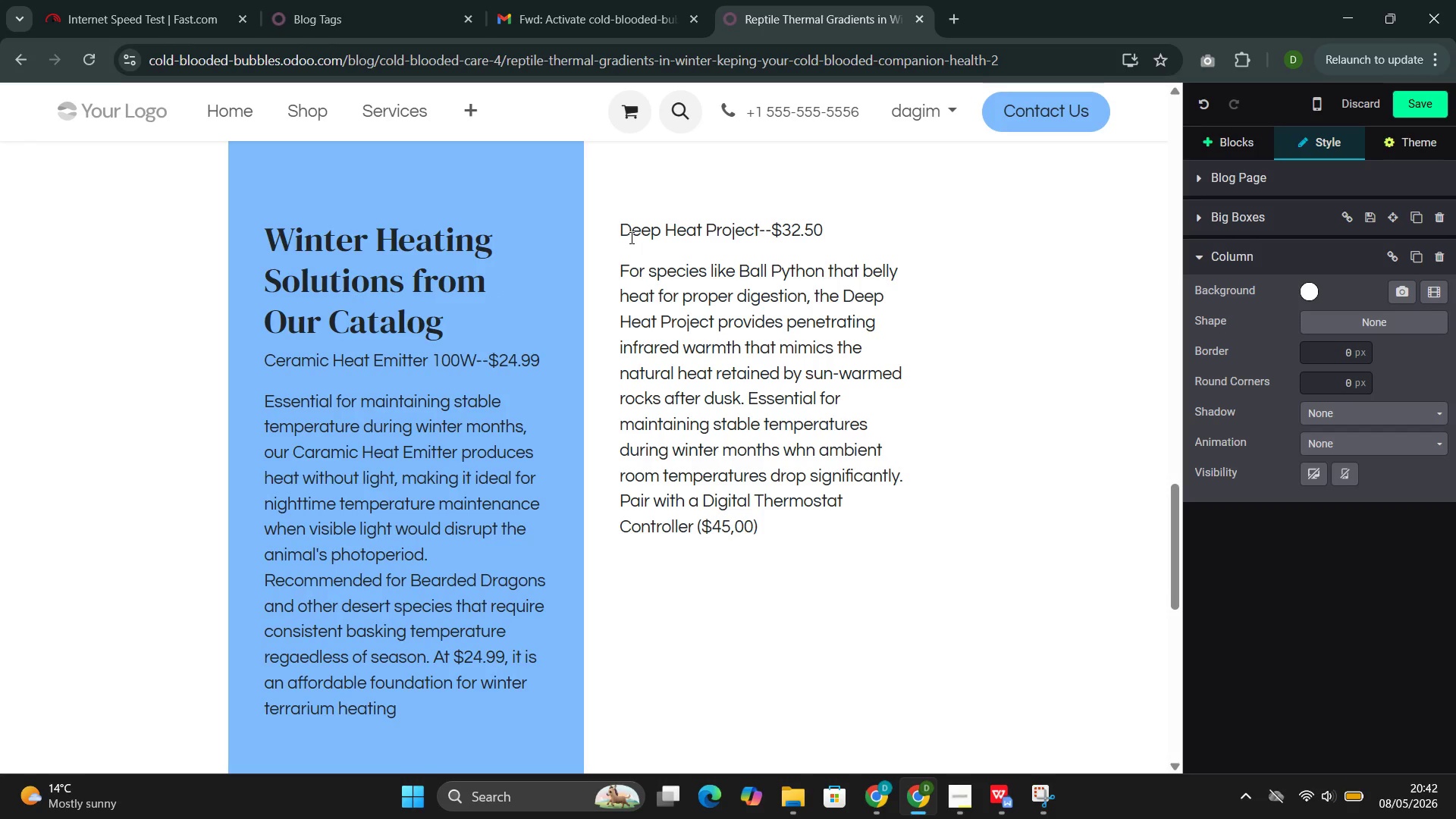 
key(Backspace)
 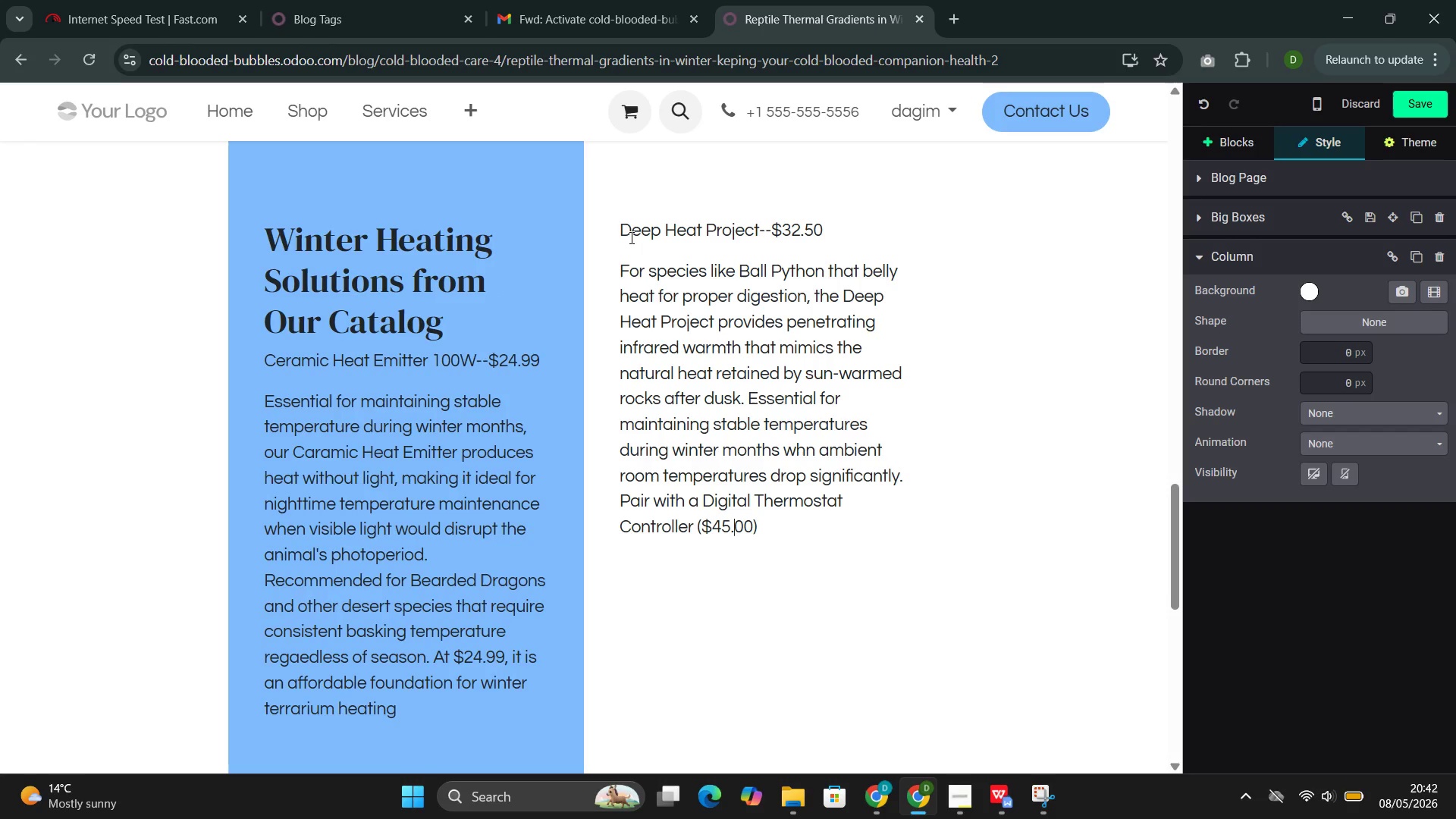 
key(Period)
 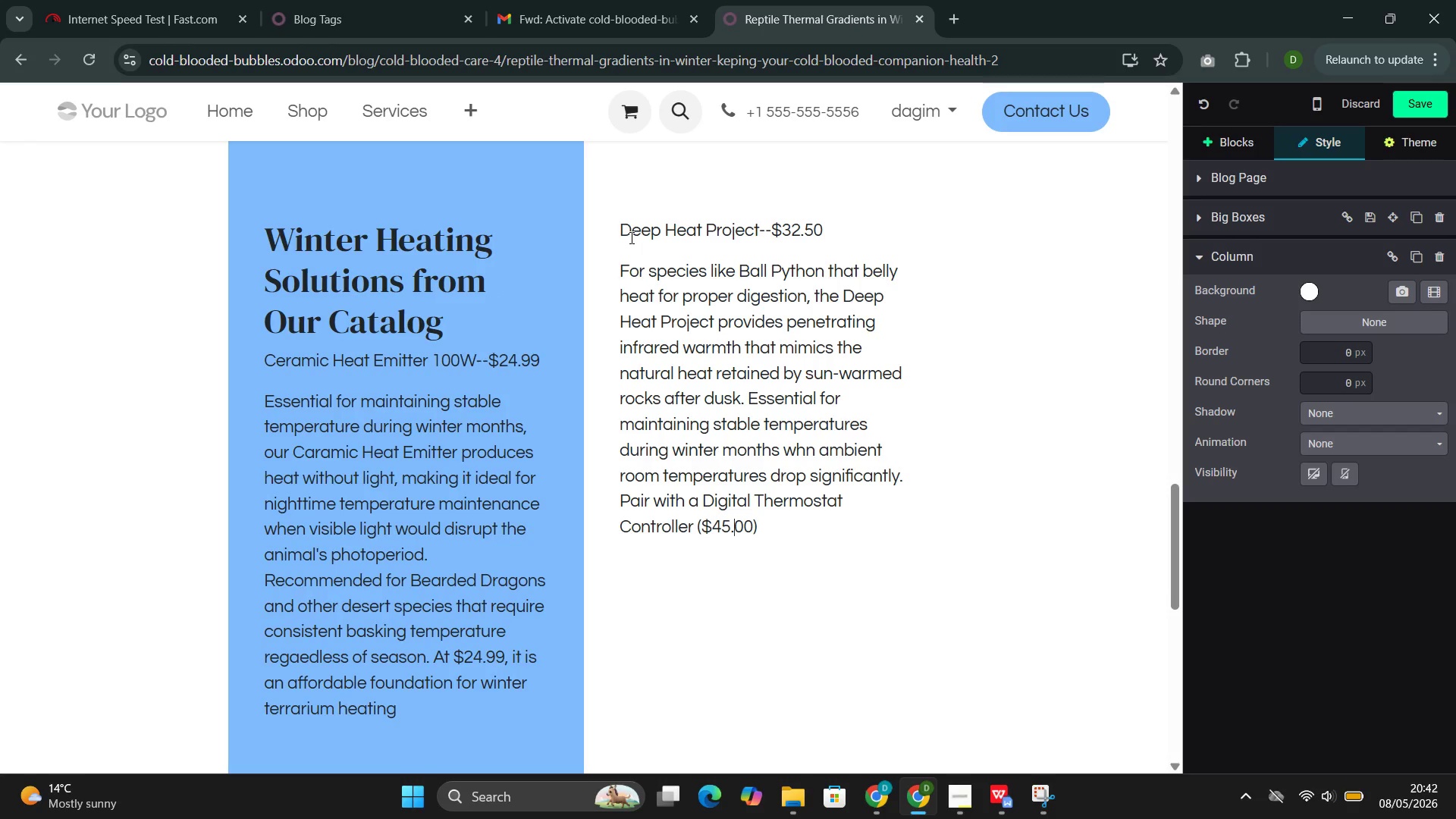 
key(ArrowRight)
 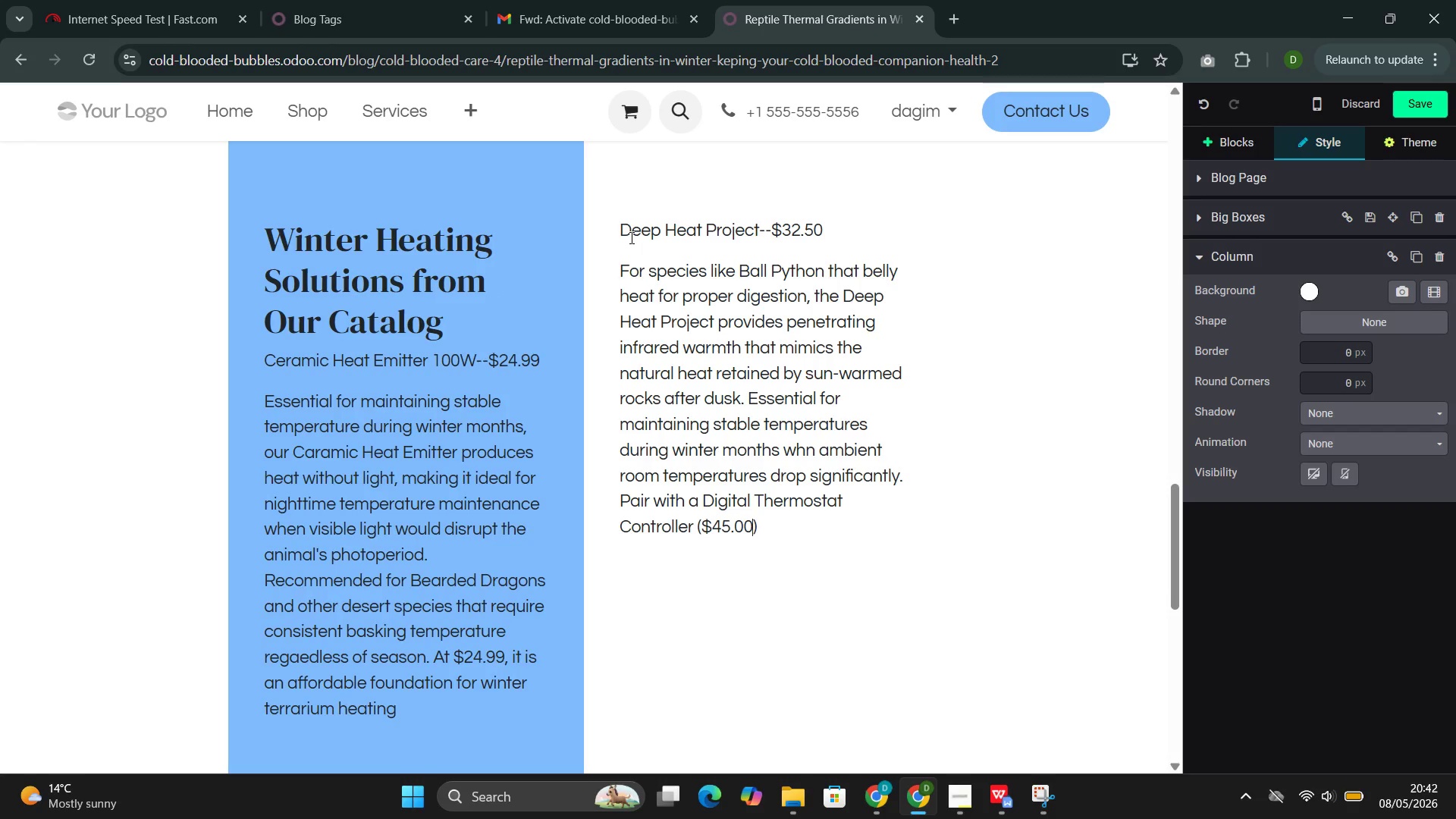 
key(ArrowRight)
 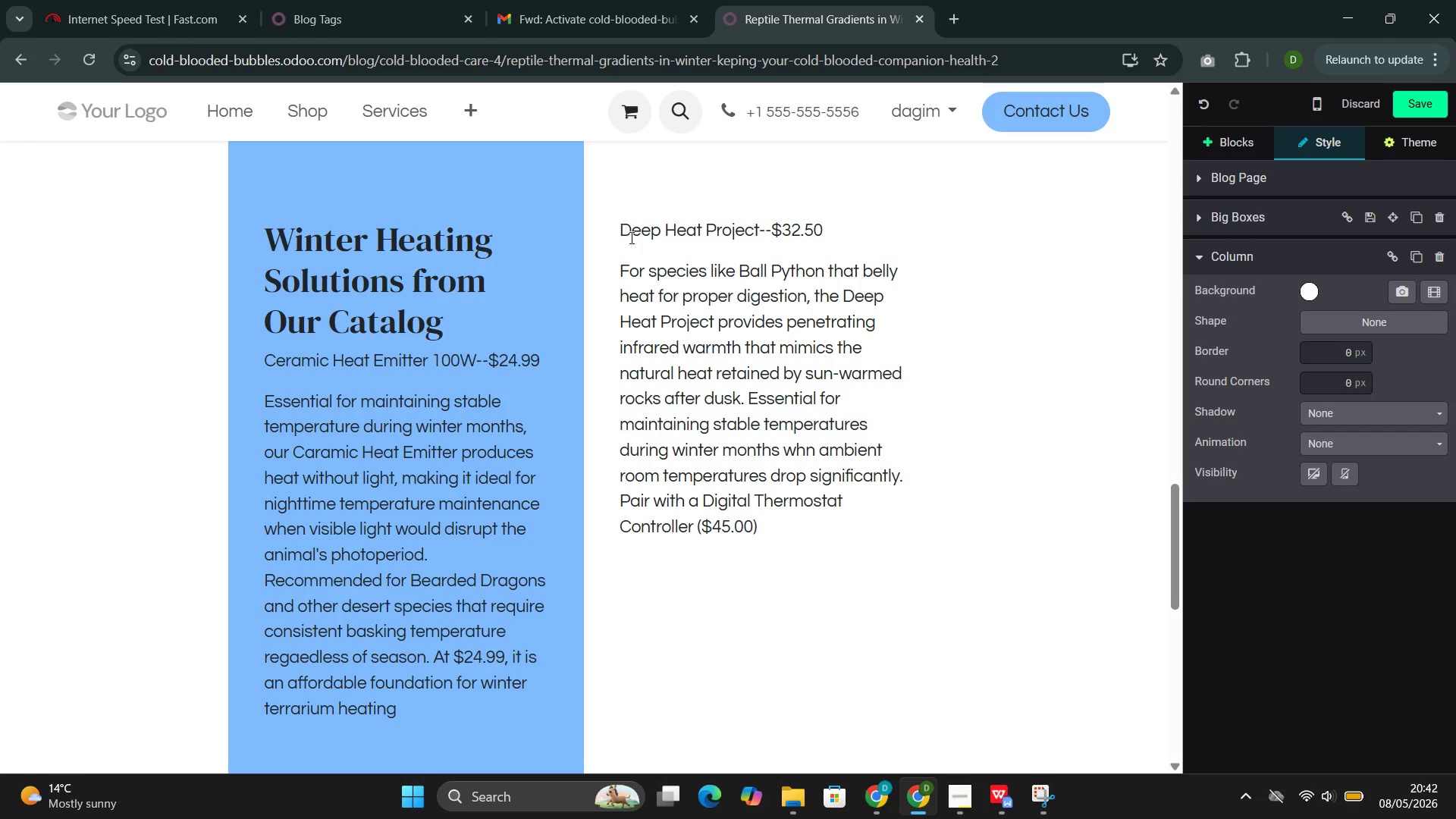 
key(ArrowRight)
 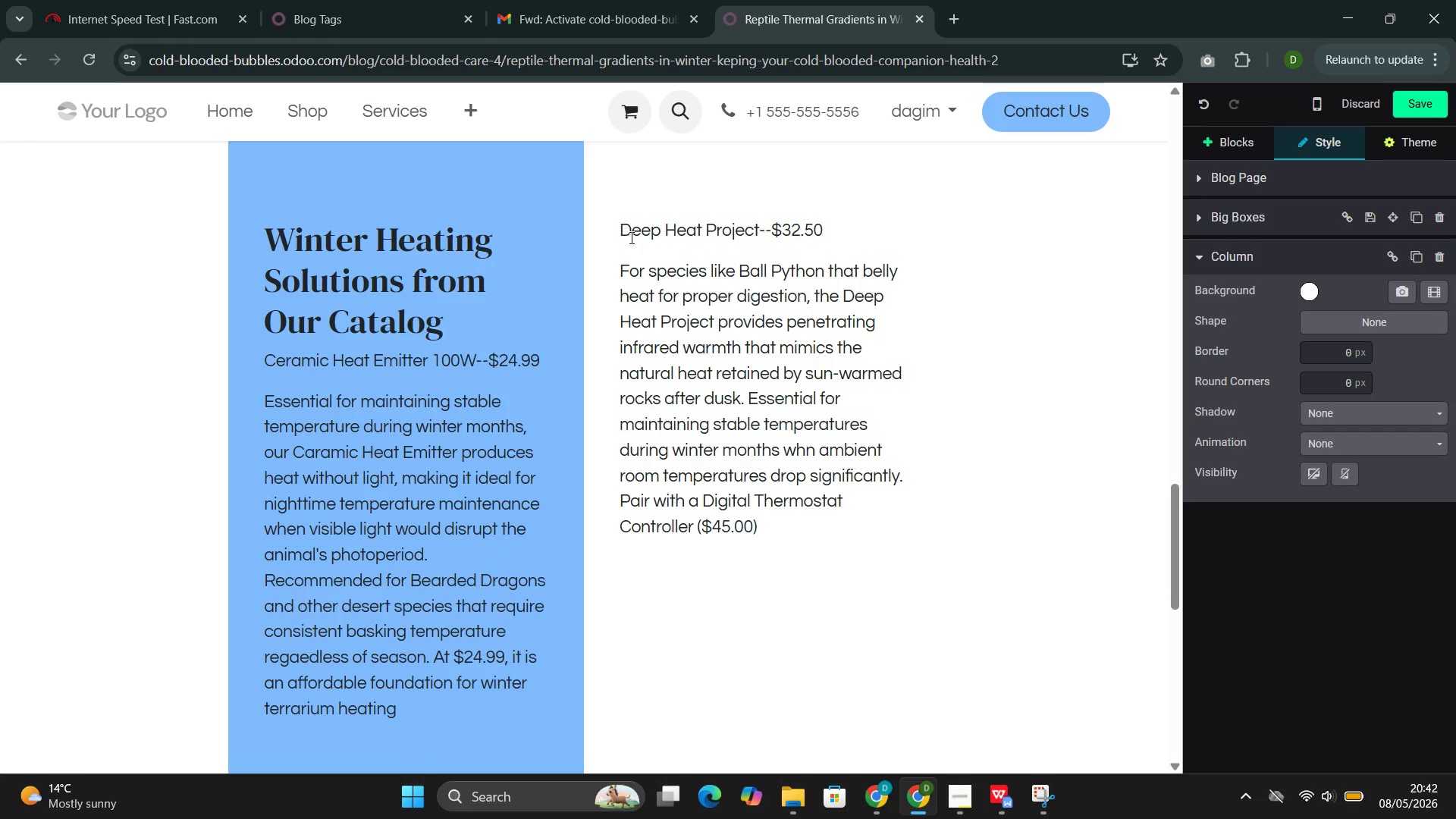 
type( for precise temperaa)
key(Backspace)
type(ture)
 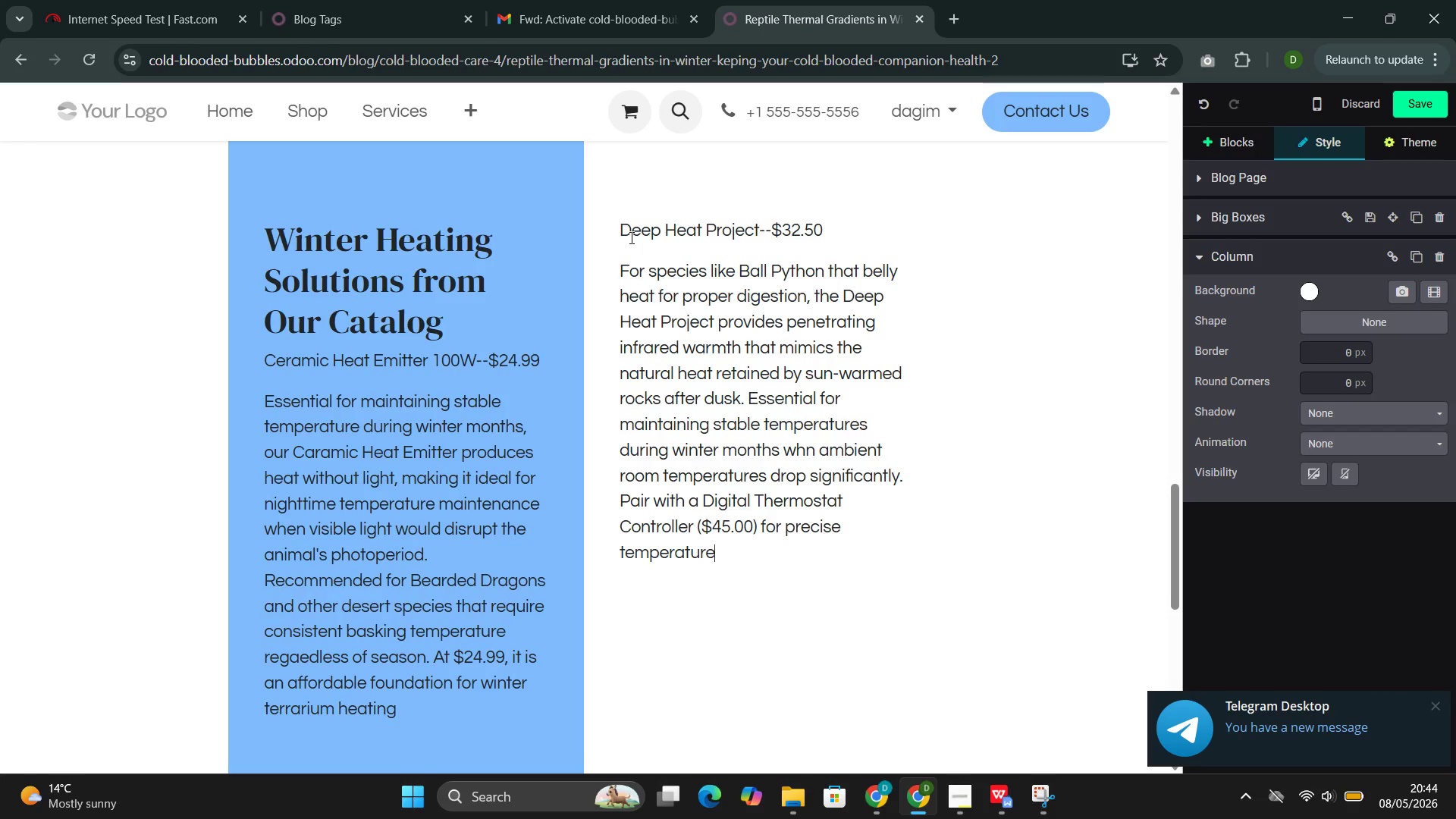 
wait(80.44)
 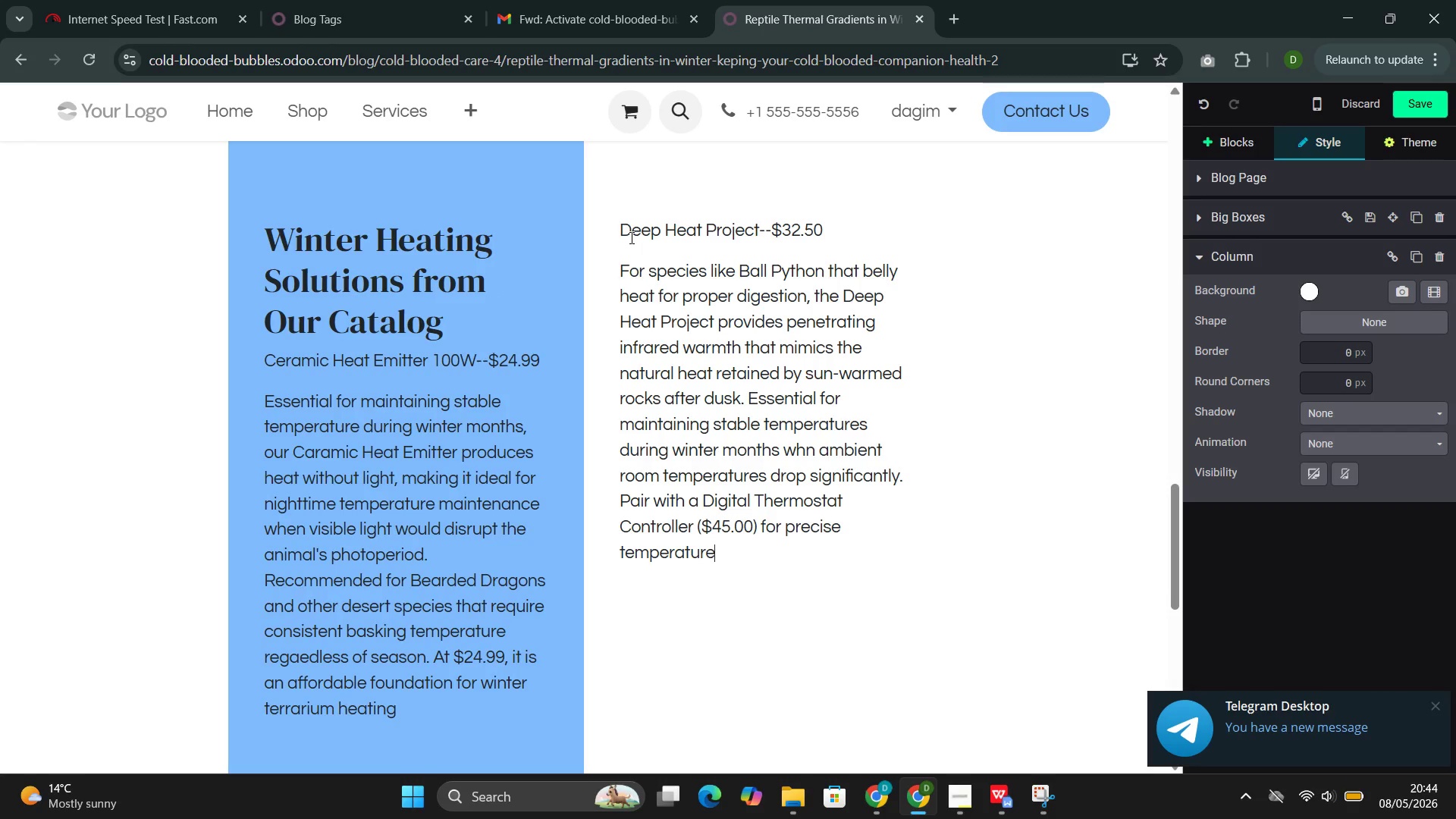 
type( relu)
 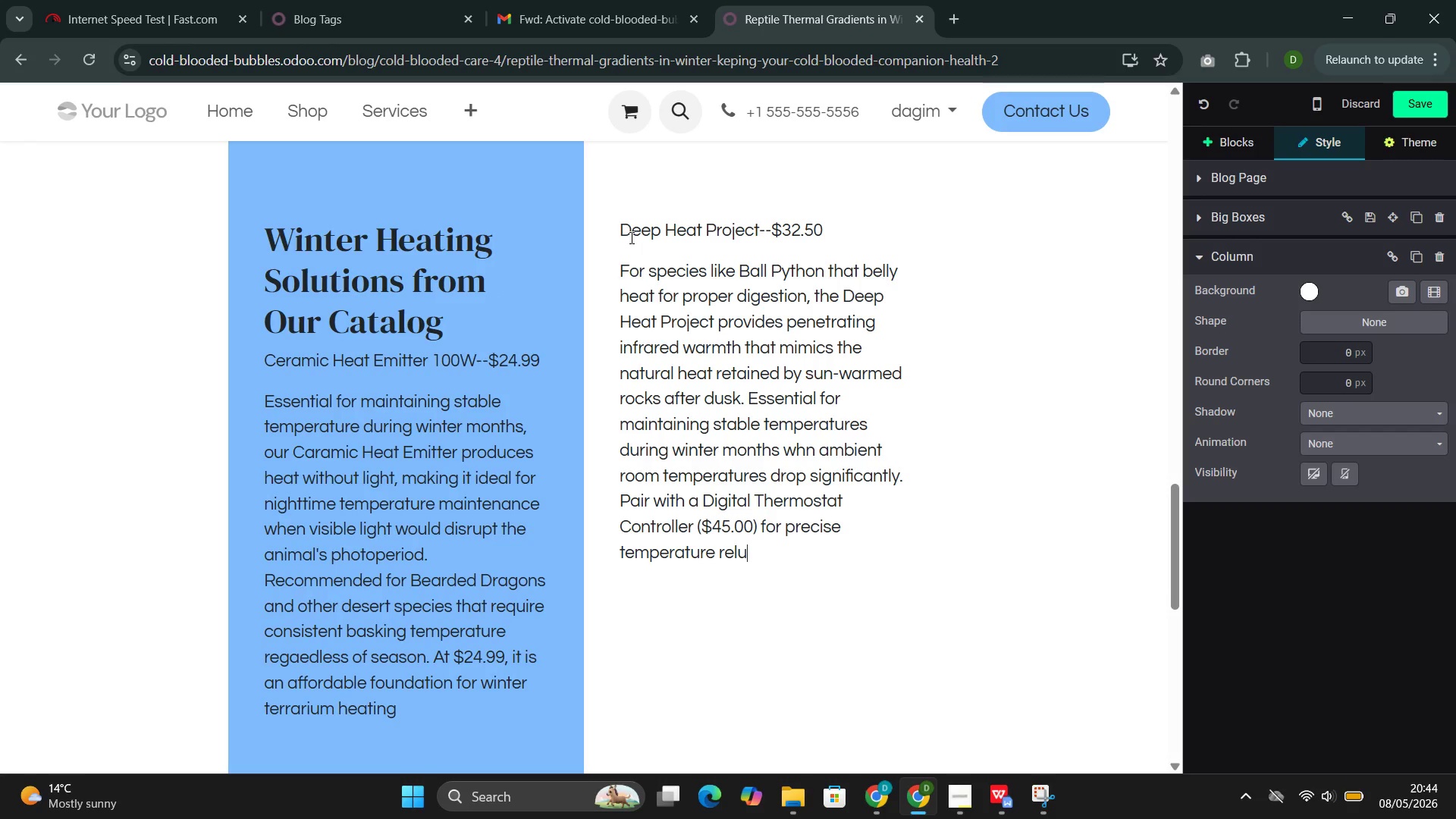 
wait(7.05)
 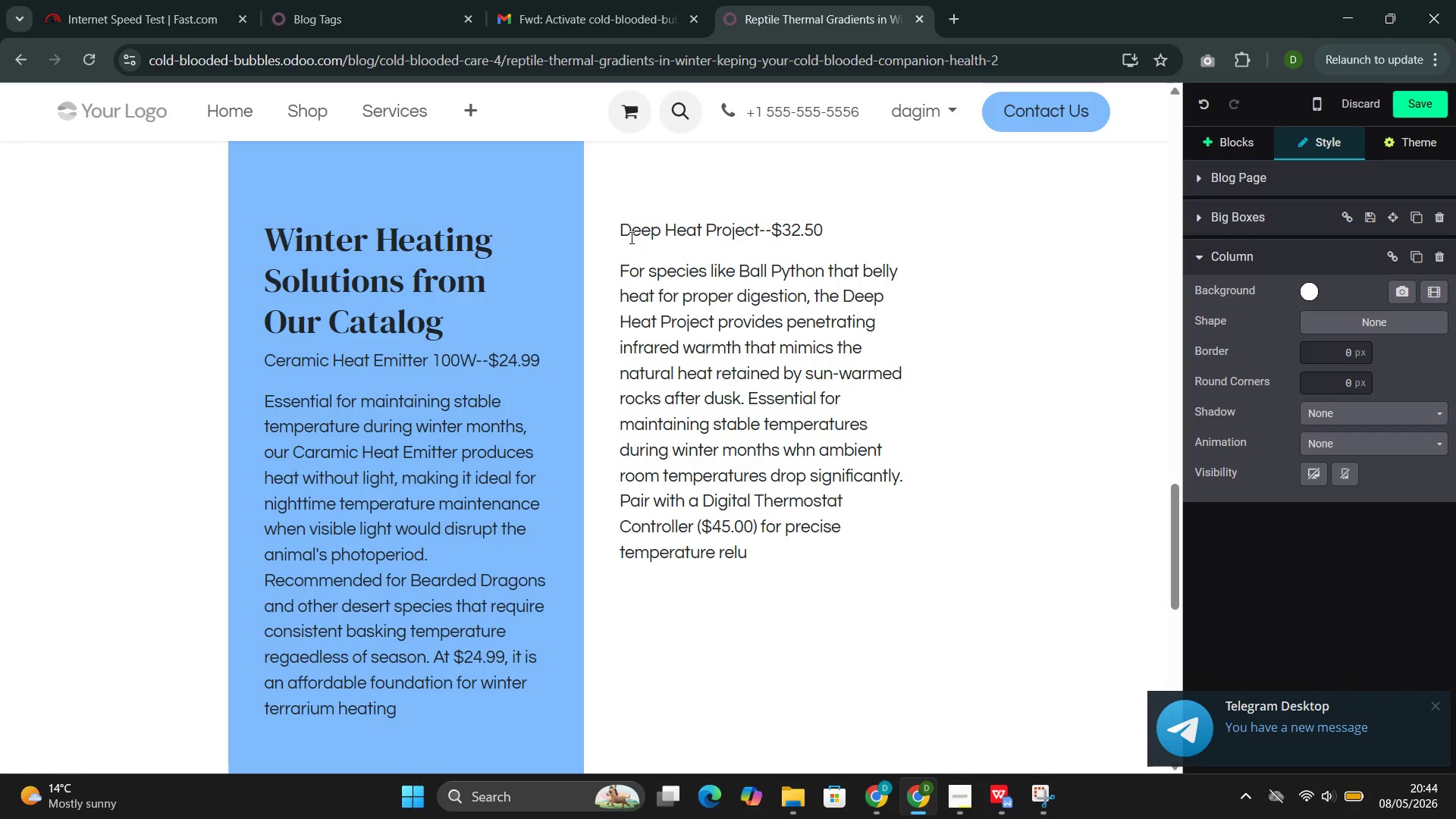 
key(Backspace)
 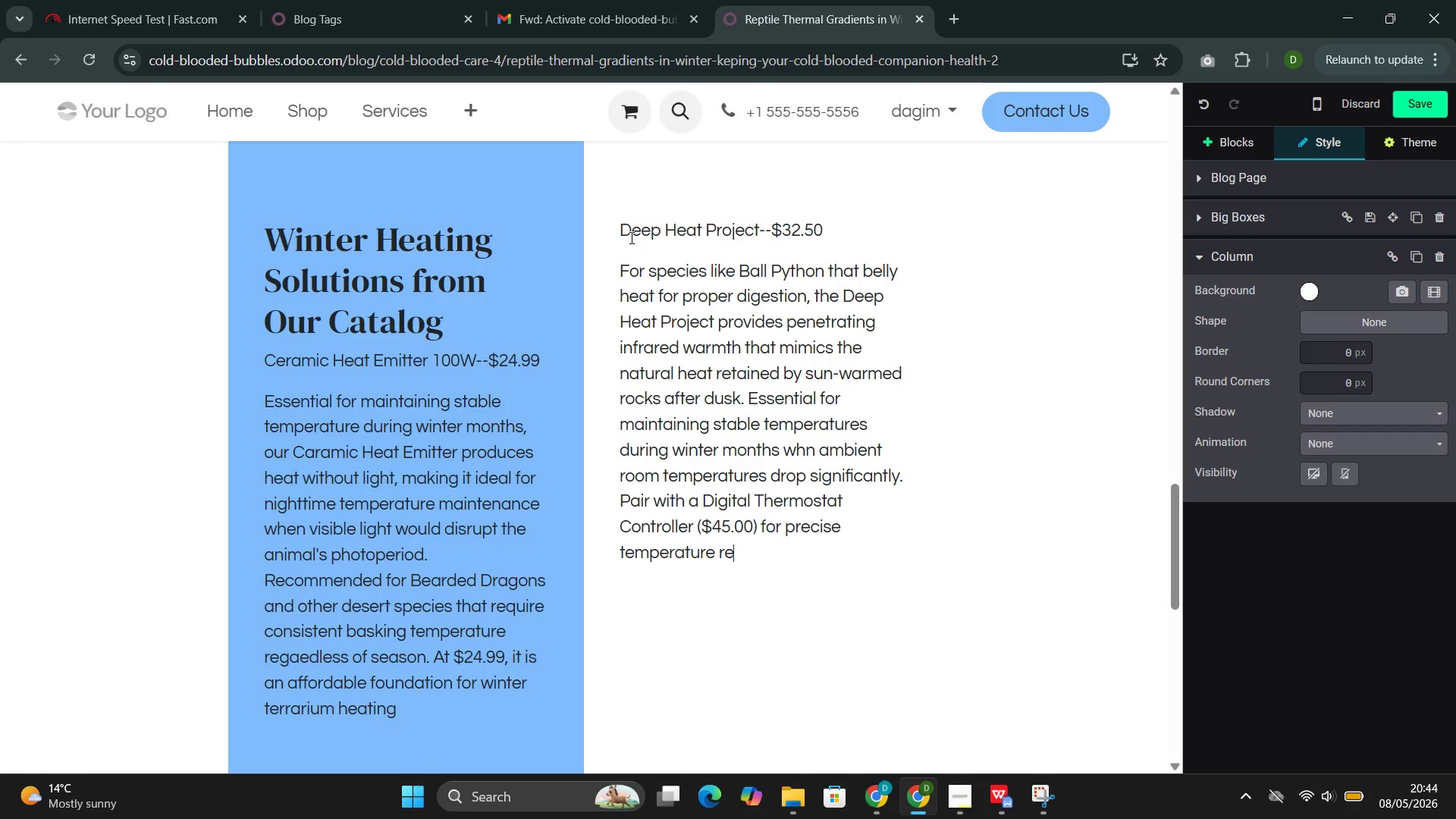 
key(Backspace)
 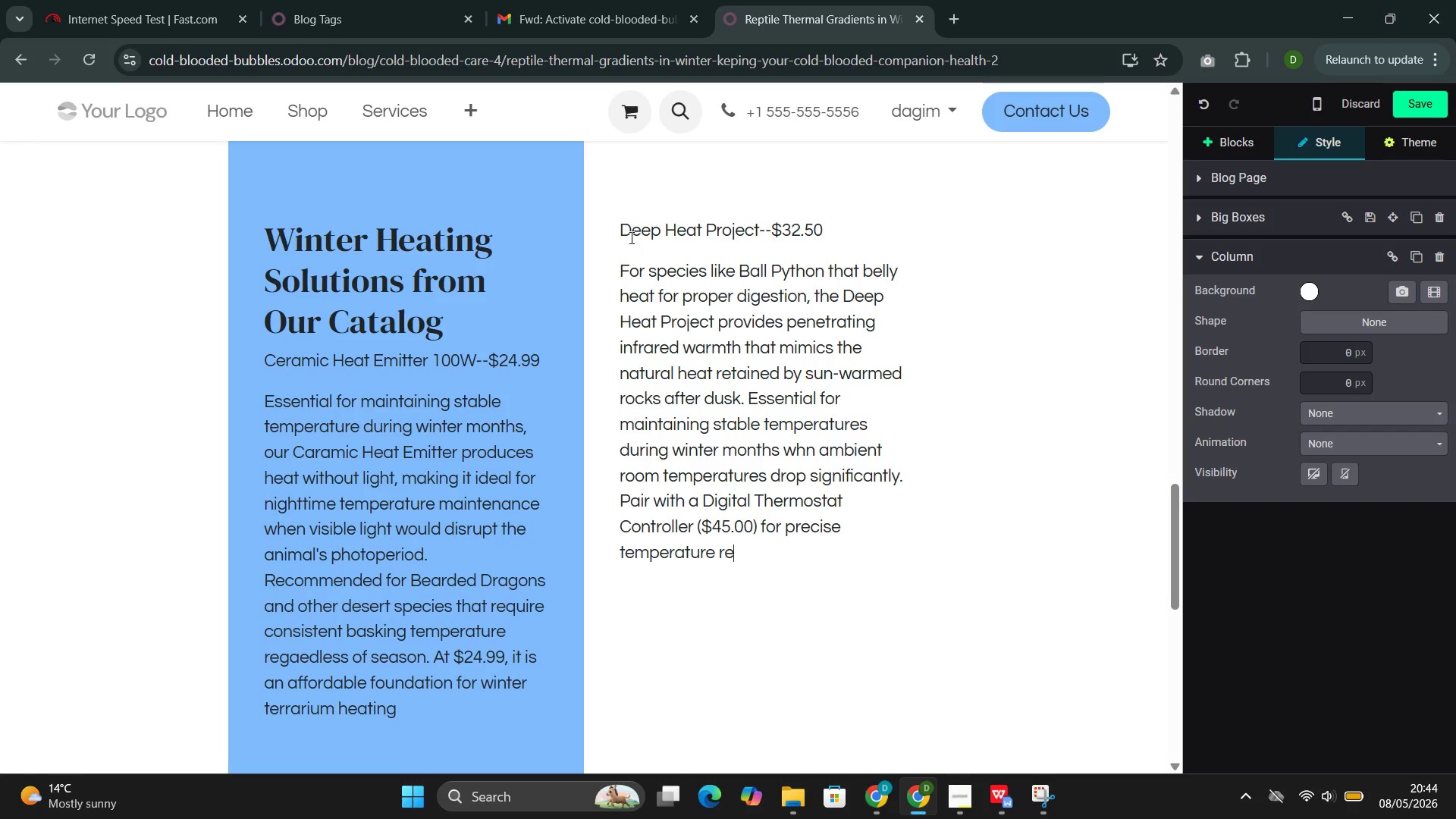 
wait(5.72)
 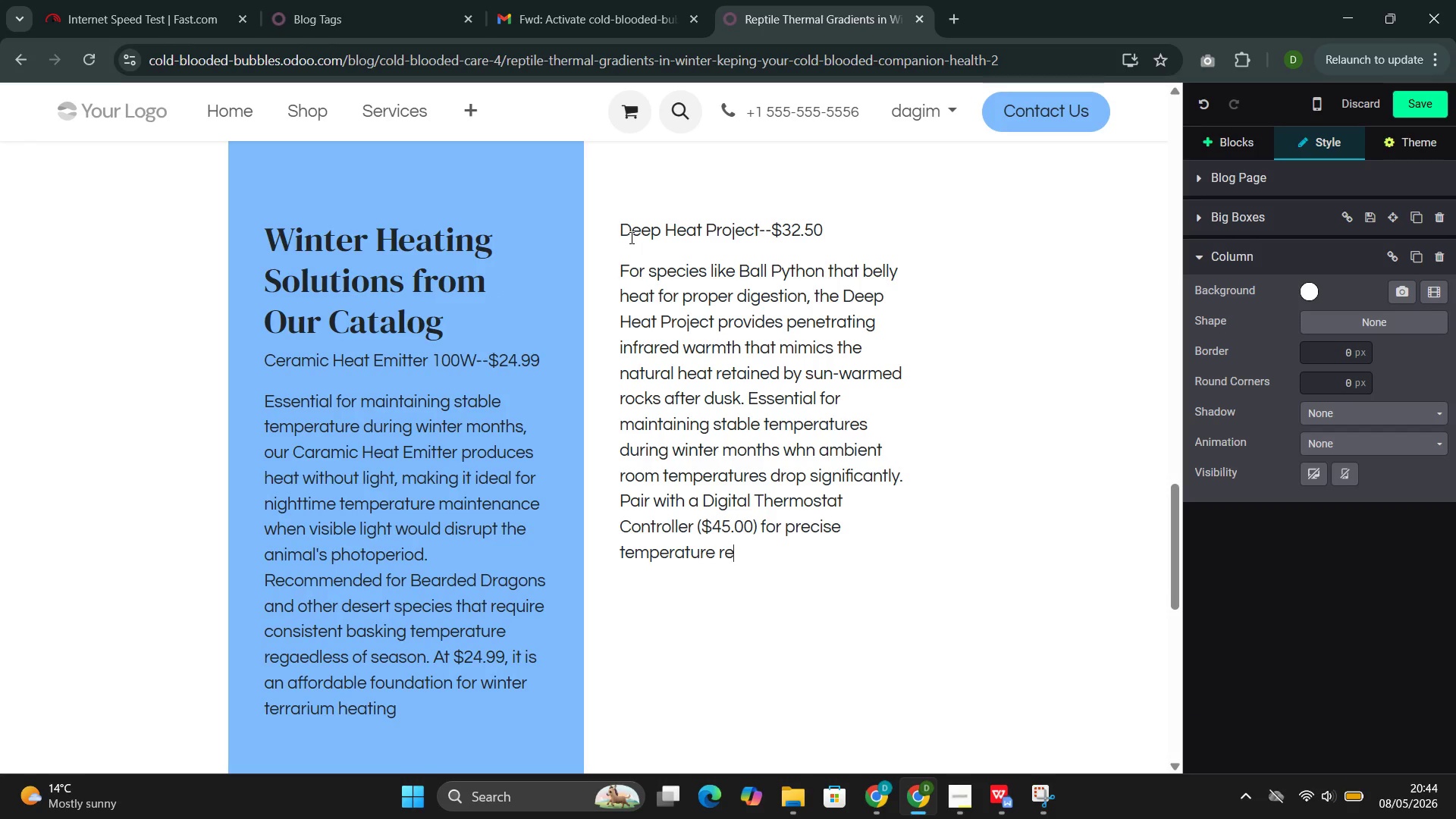 
type(gulation)
 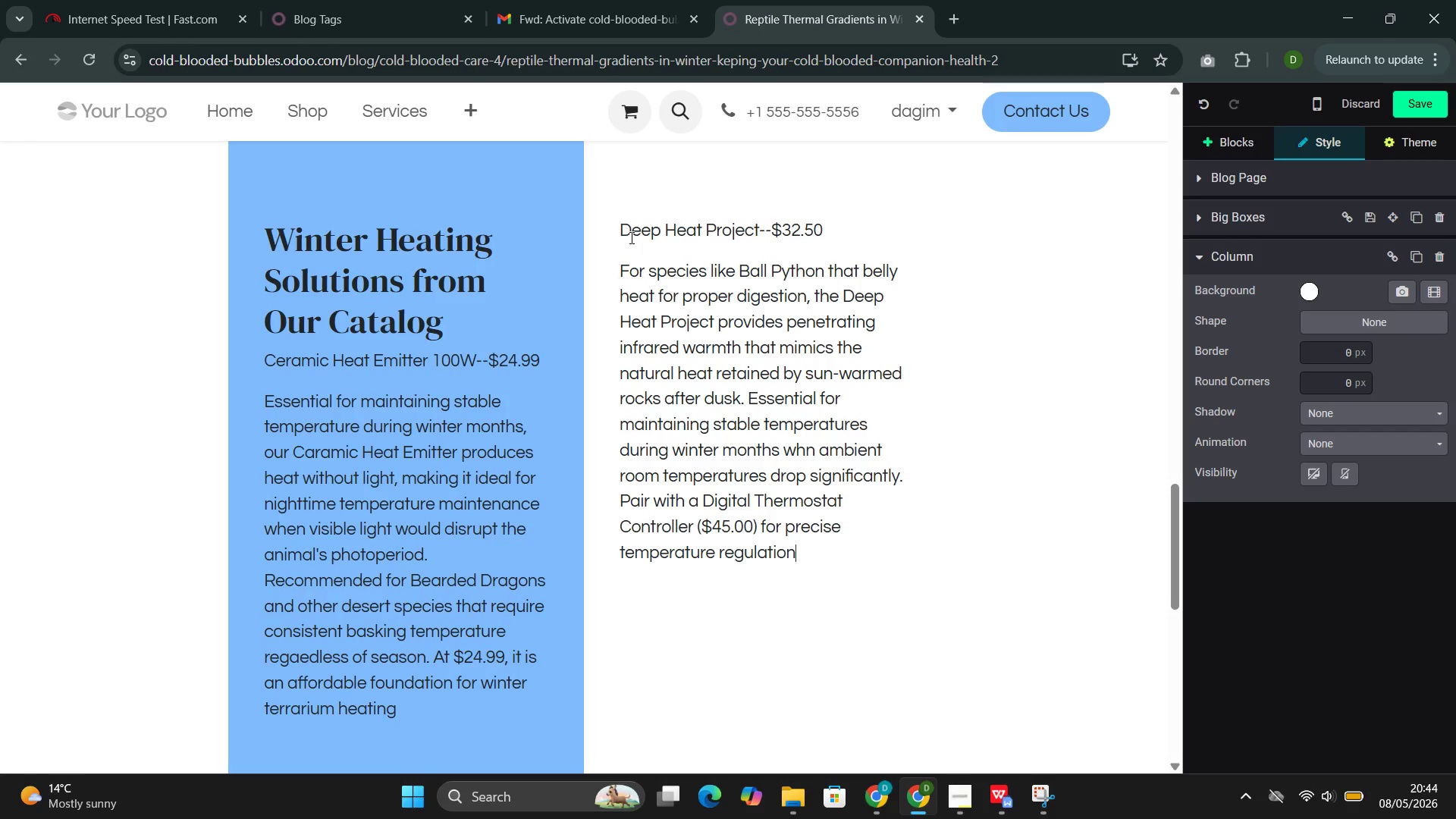 
key(Period)
 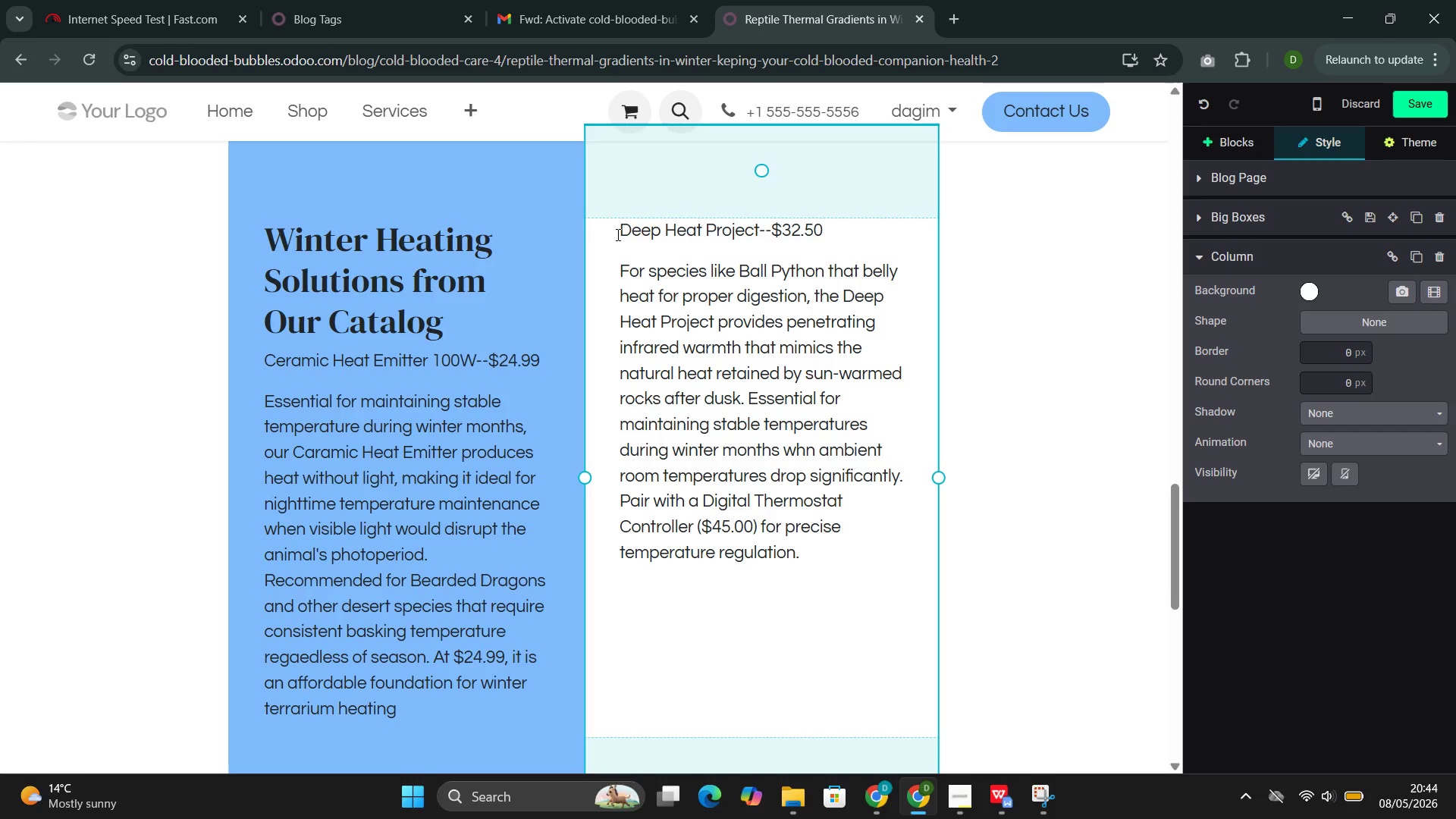 
left_click([614, 230])
 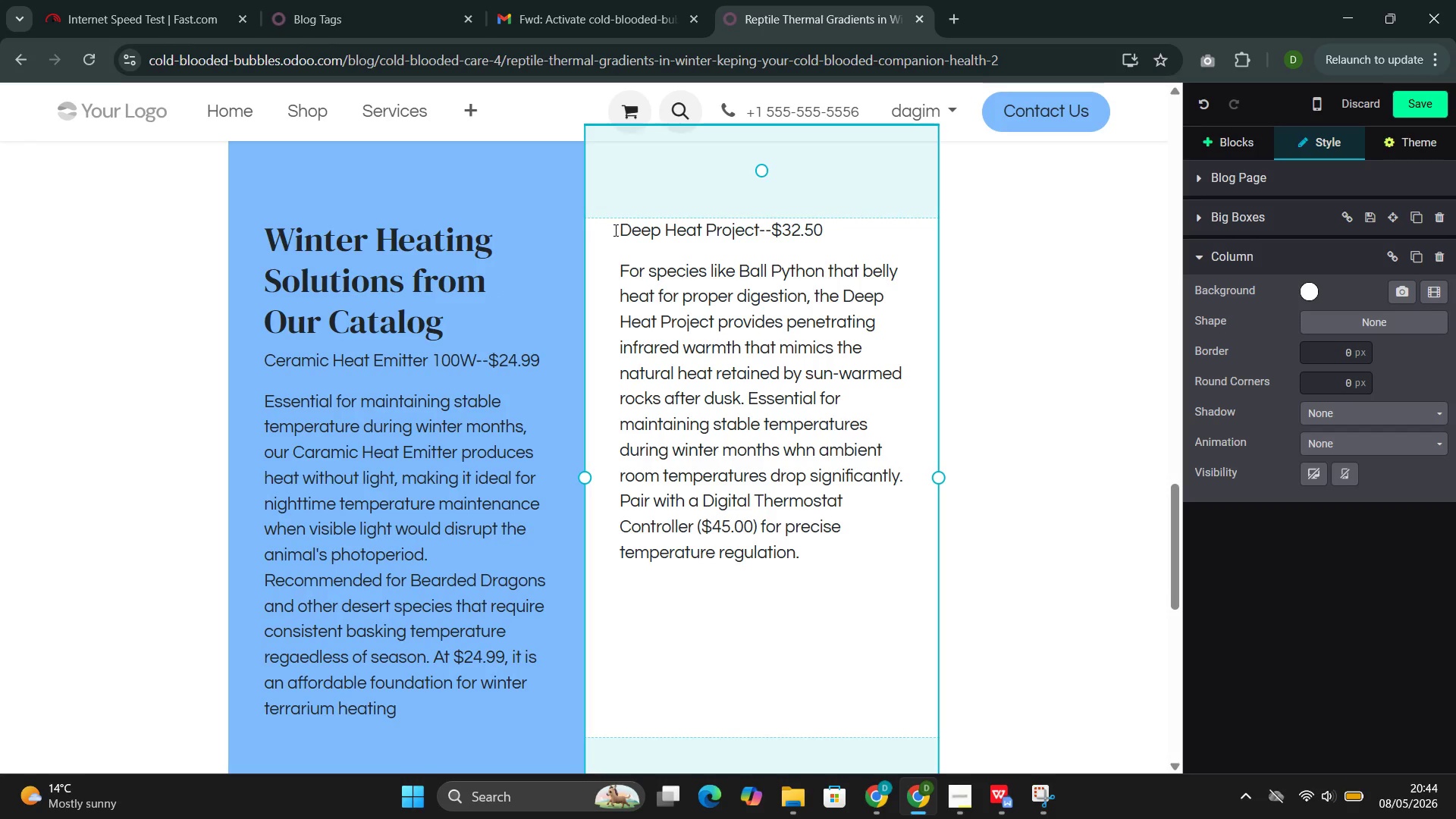 
key(Enter)
 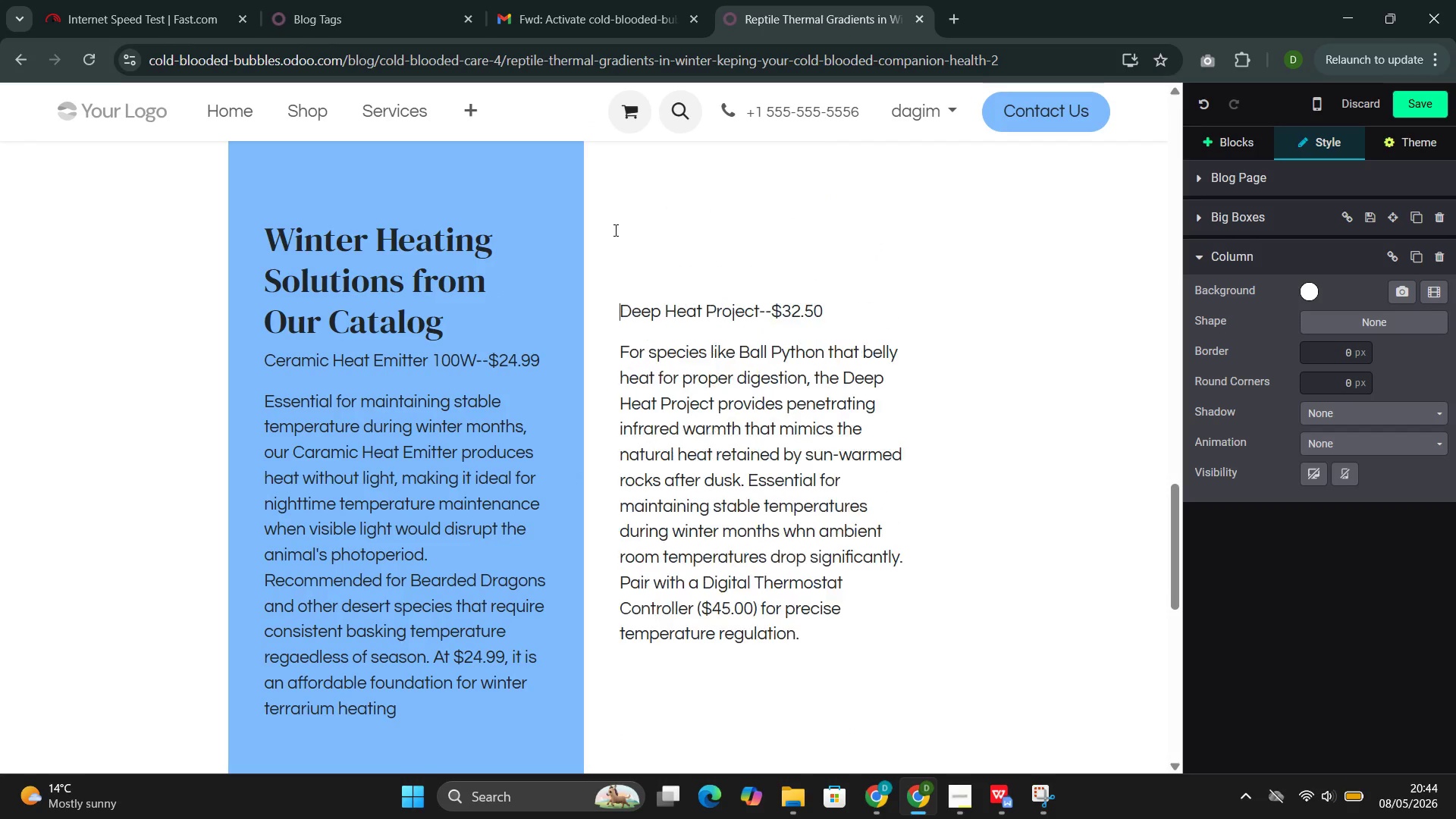 
key(Enter)
 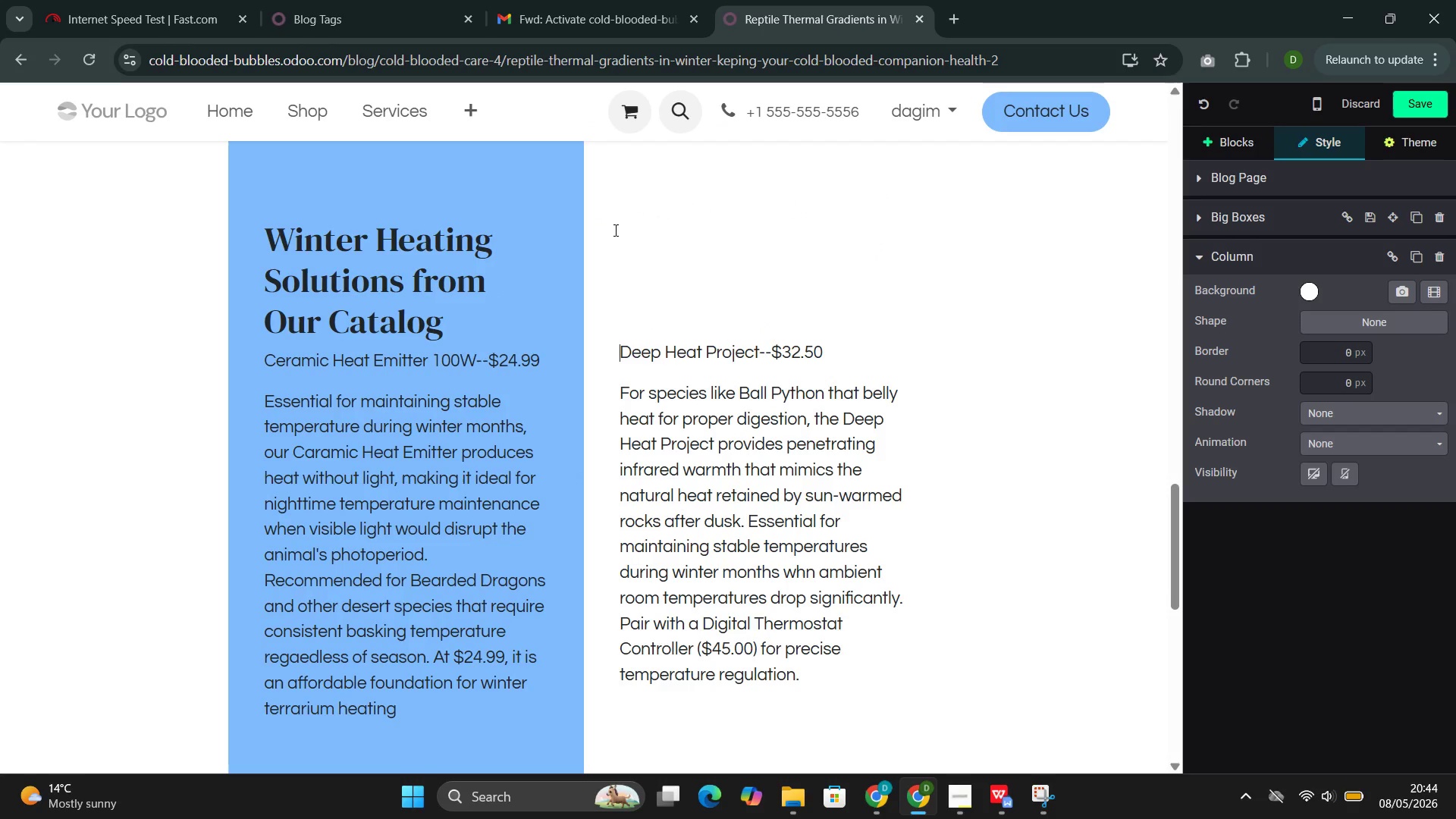 
key(Enter)
 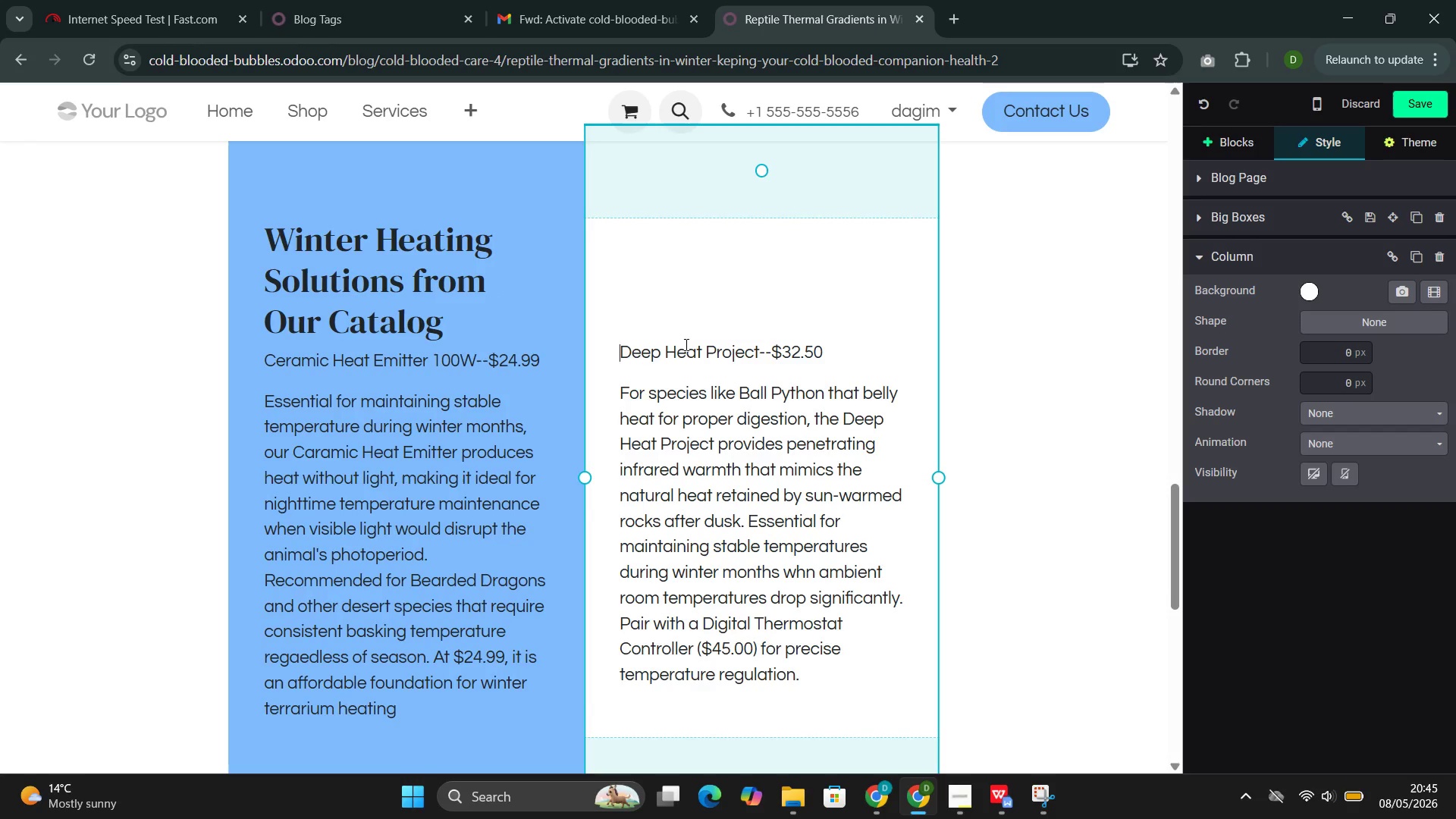 
double_click([685, 346])
 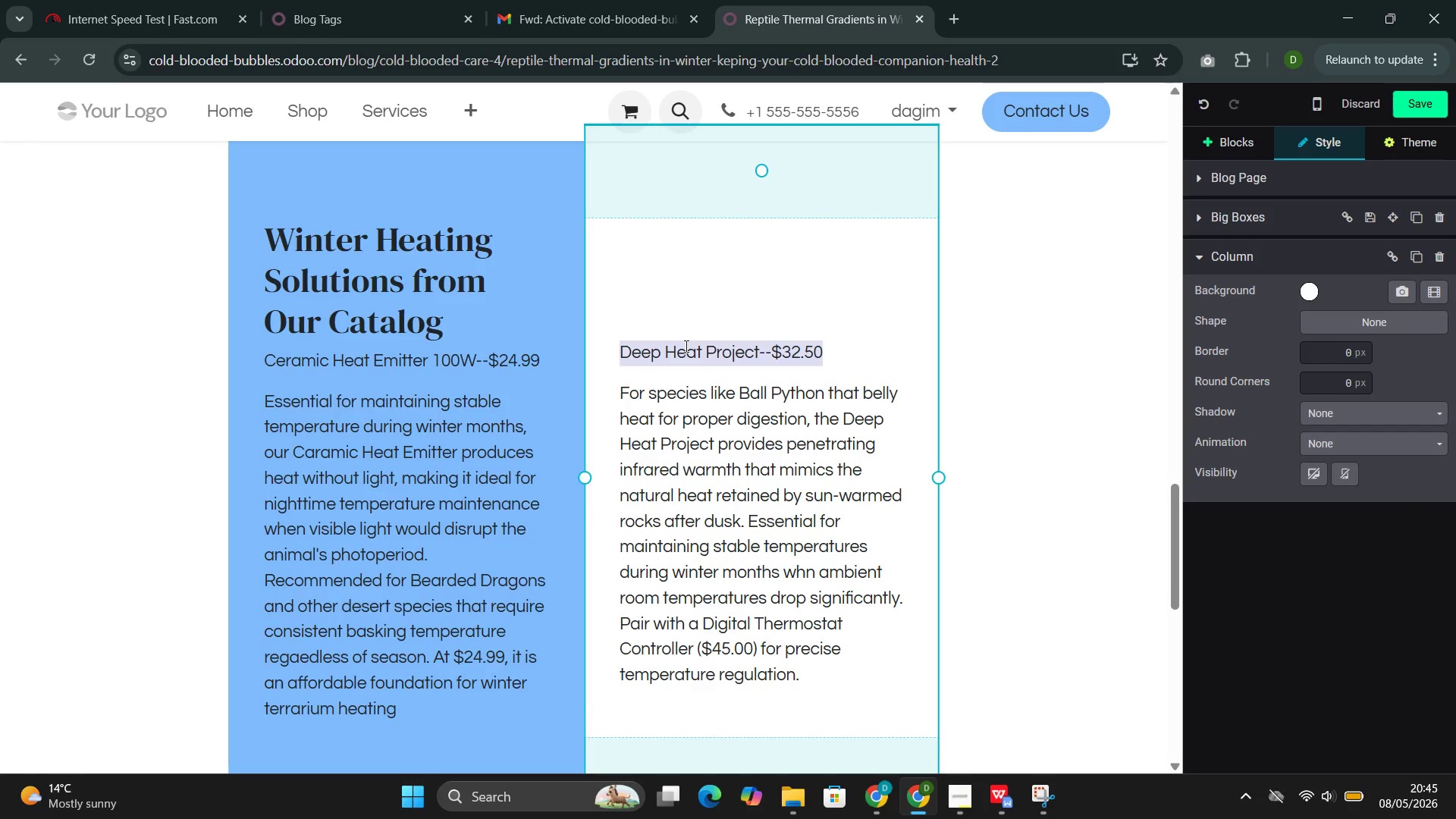 
triple_click([685, 346])
 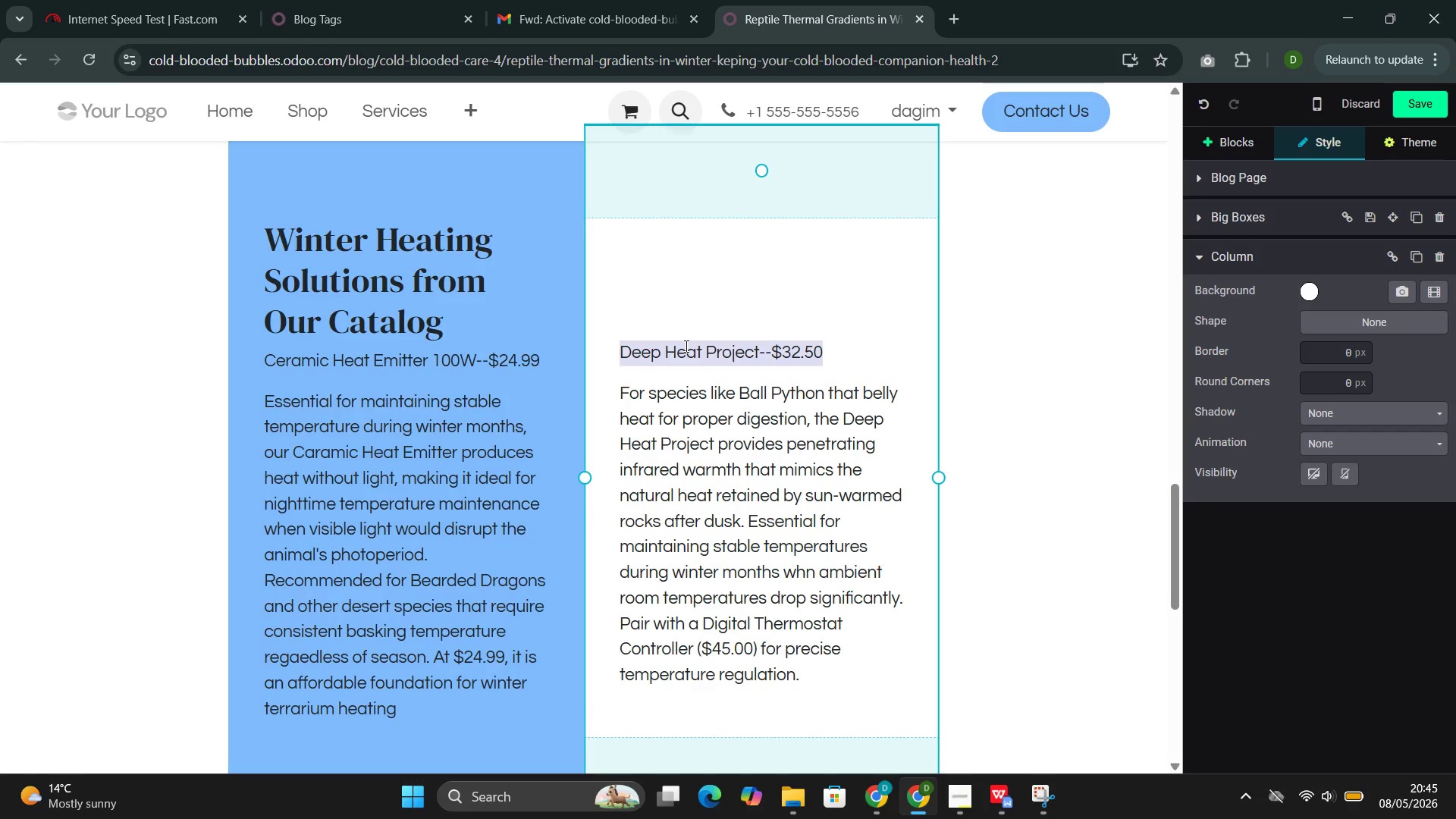 
triple_click([685, 346])
 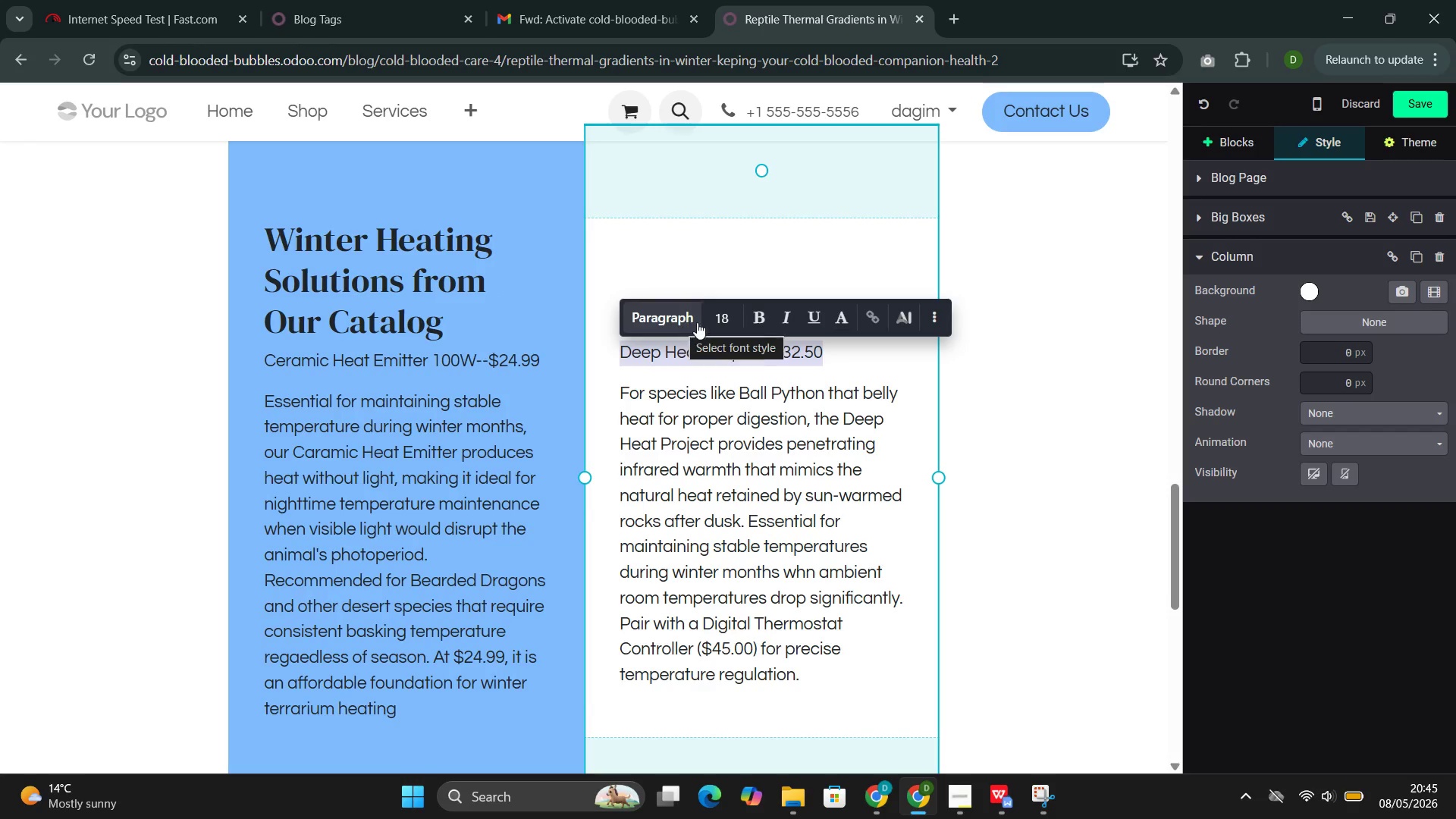 
left_click([723, 318])
 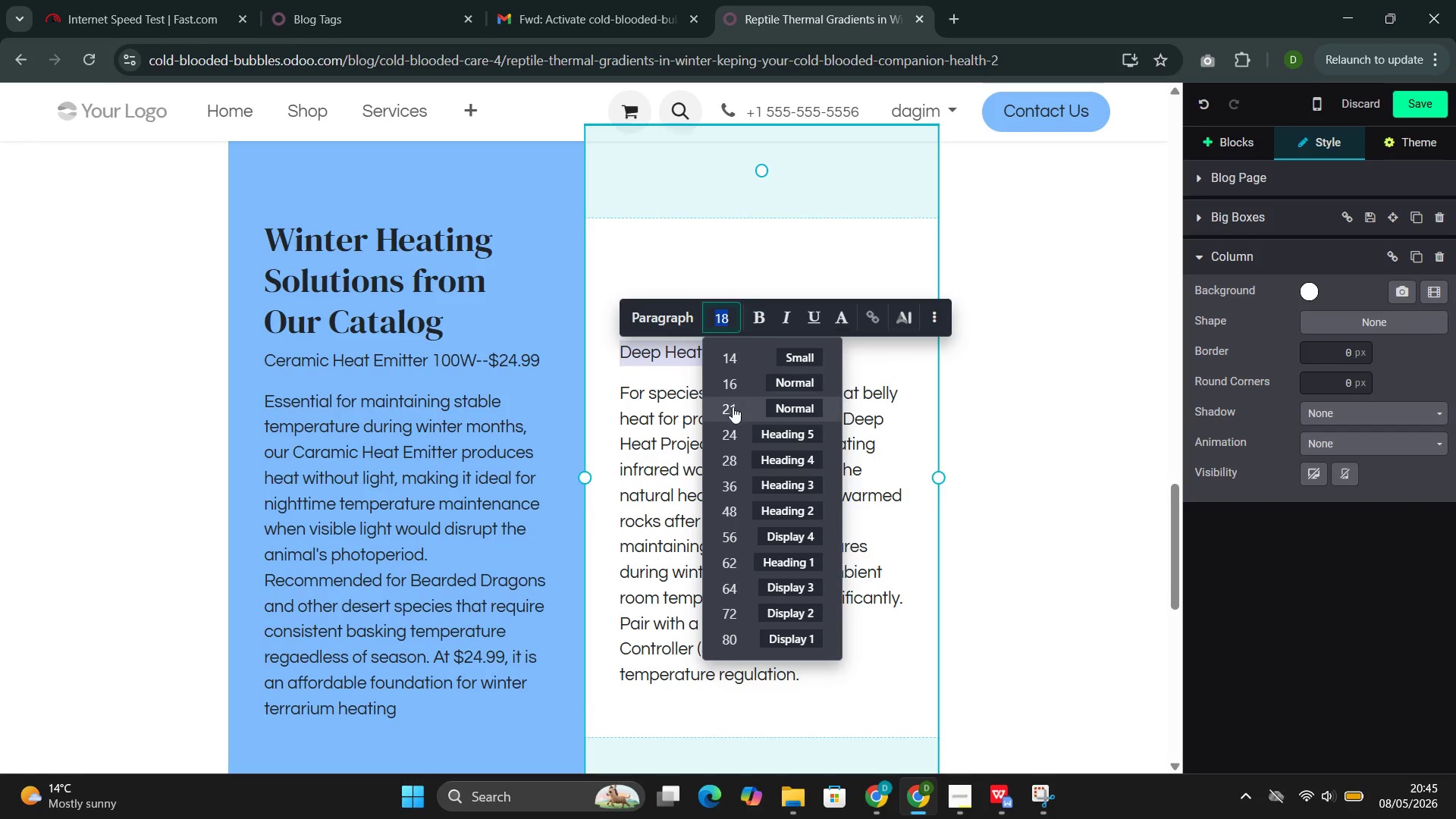 
left_click([733, 411])
 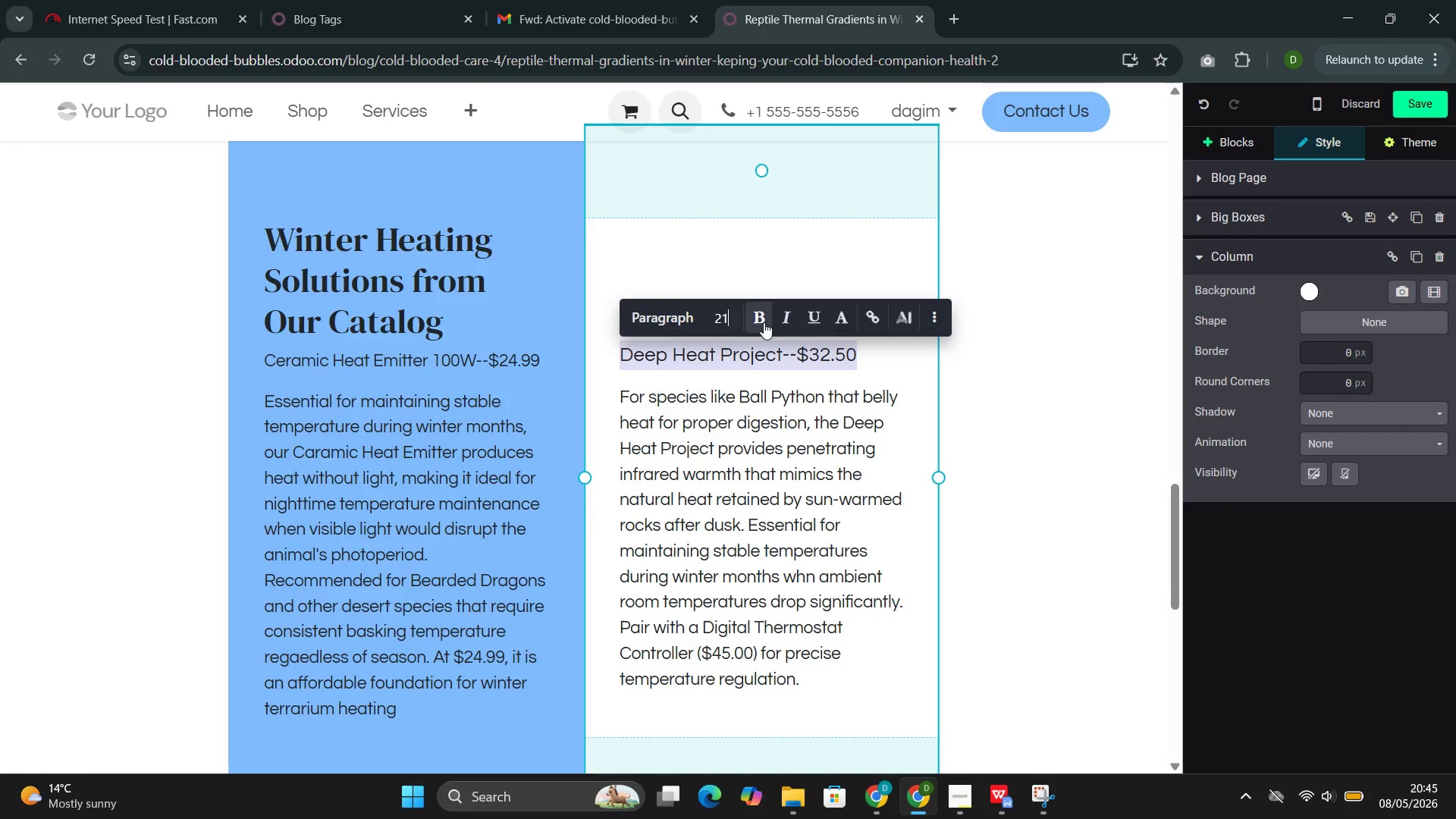 
left_click([763, 323])
 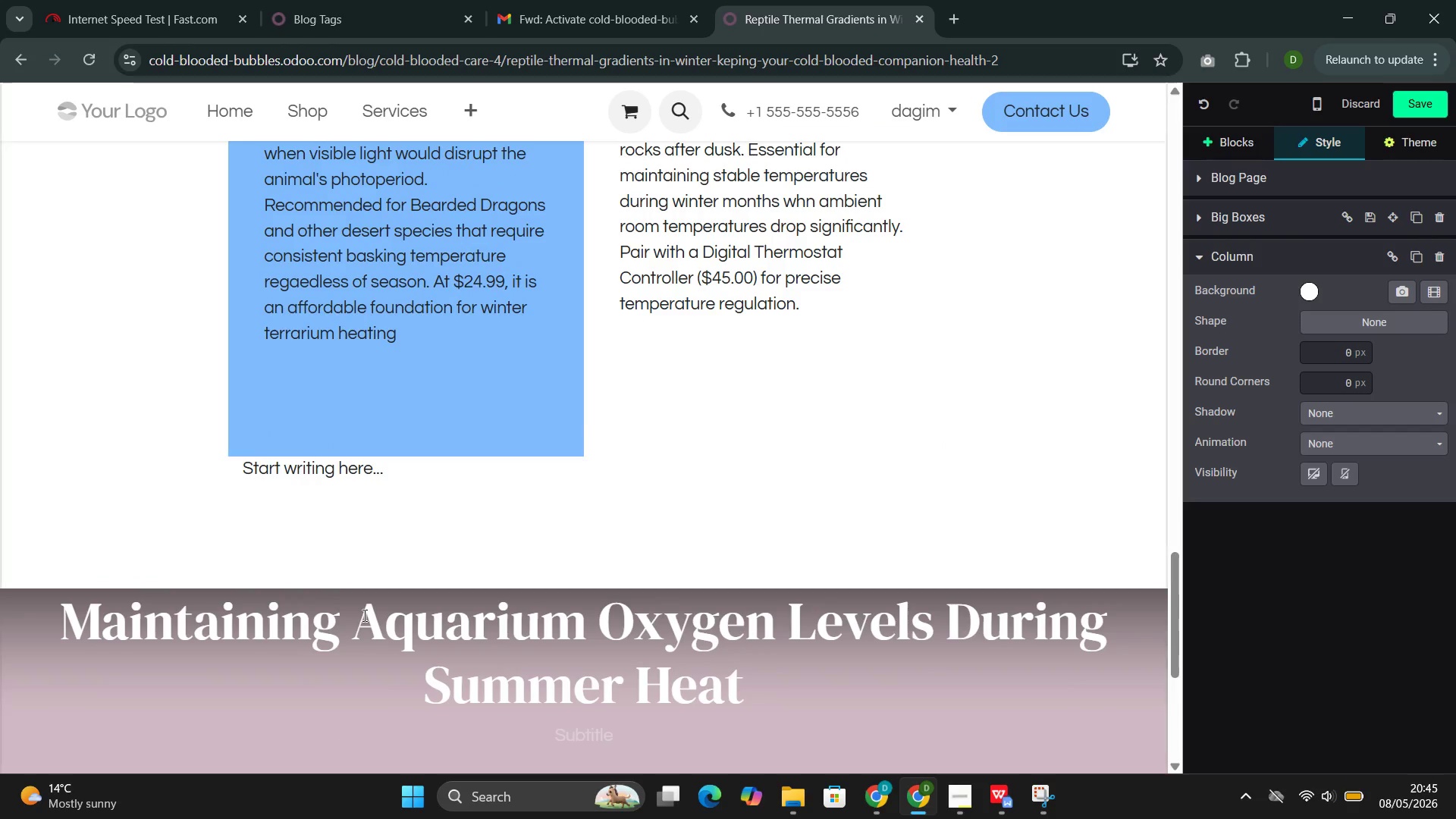 
double_click([350, 466])
 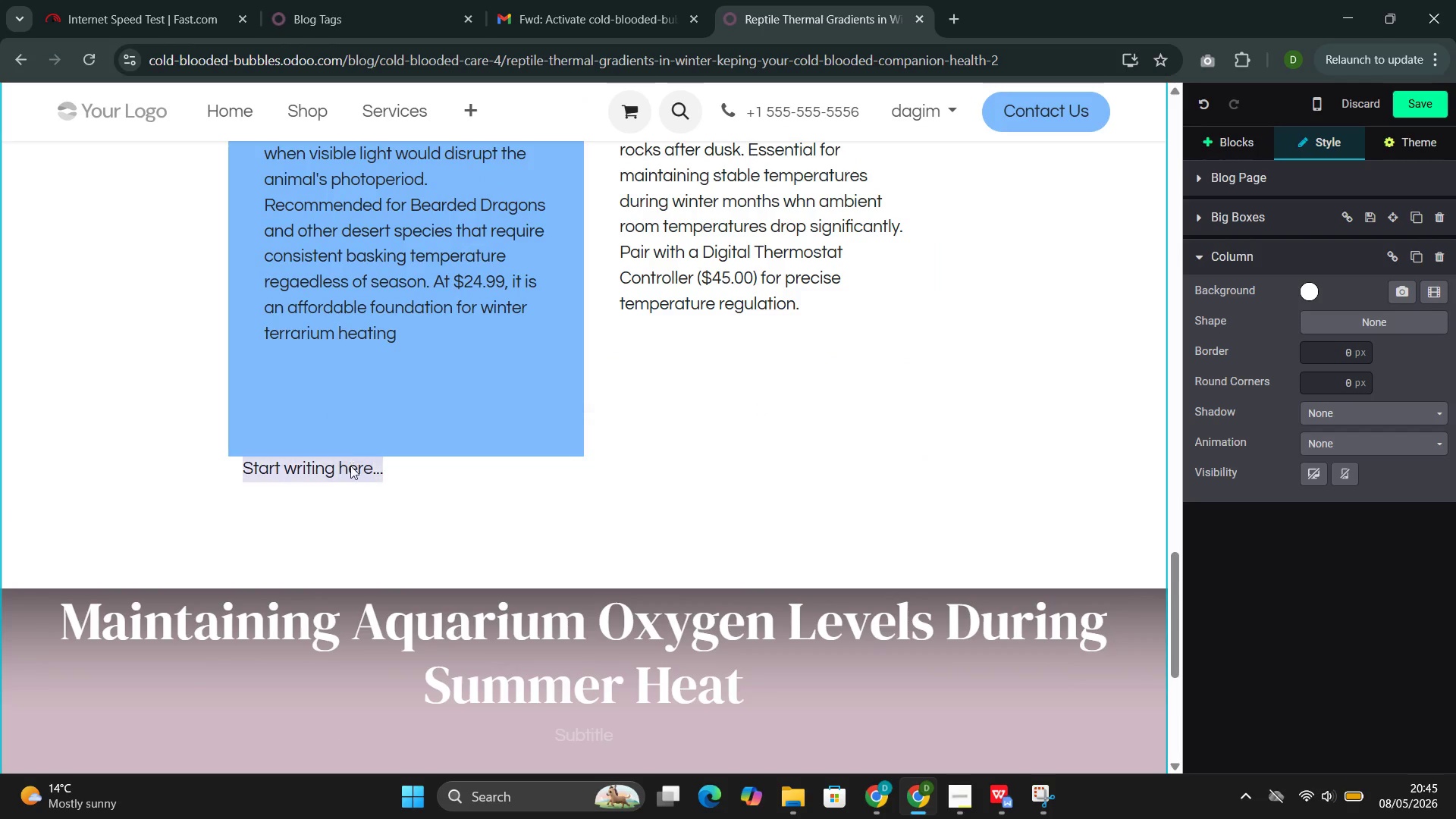 
triple_click([350, 466])
 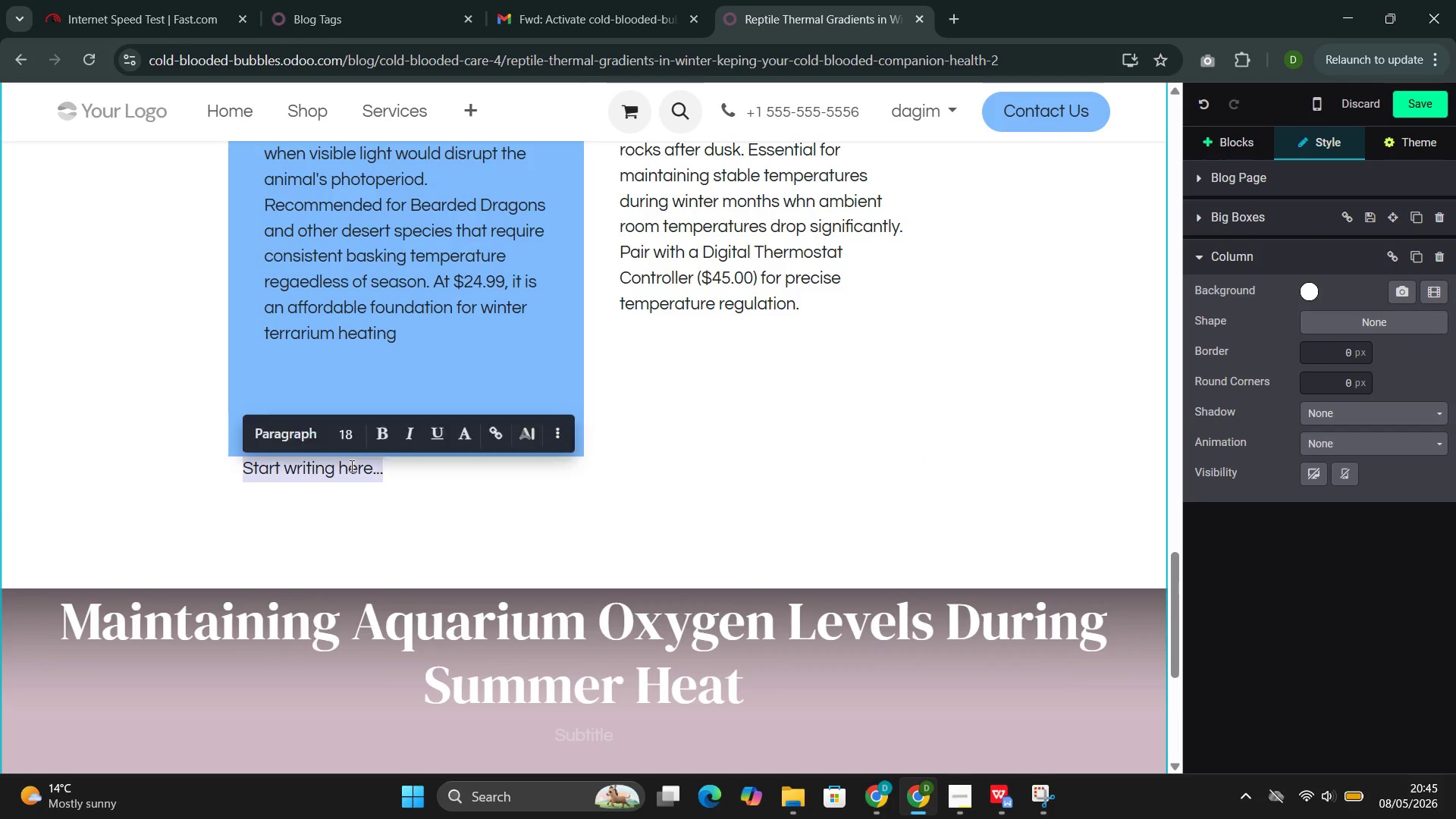 
triple_click([350, 466])
 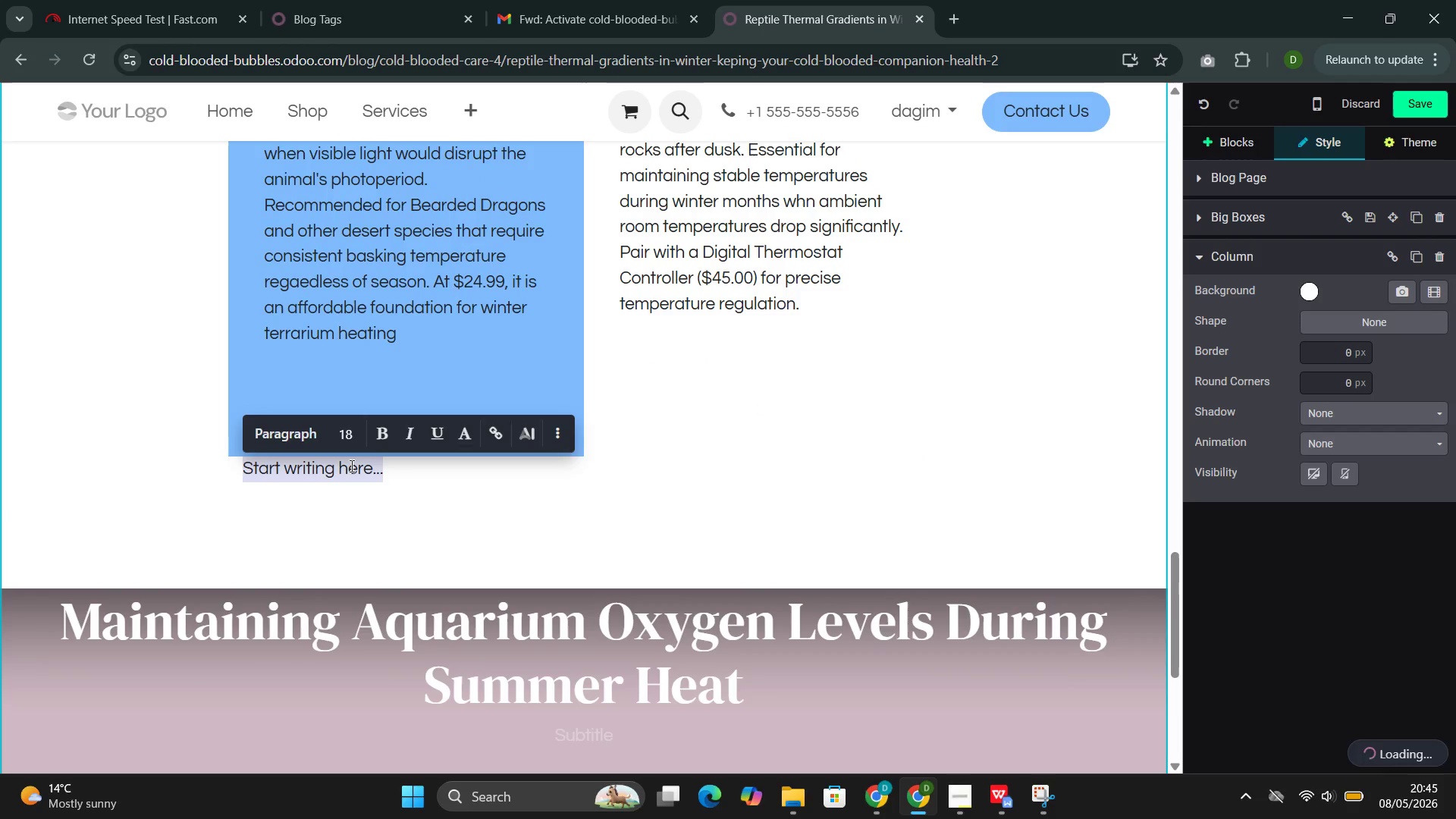 
key(Backspace)
 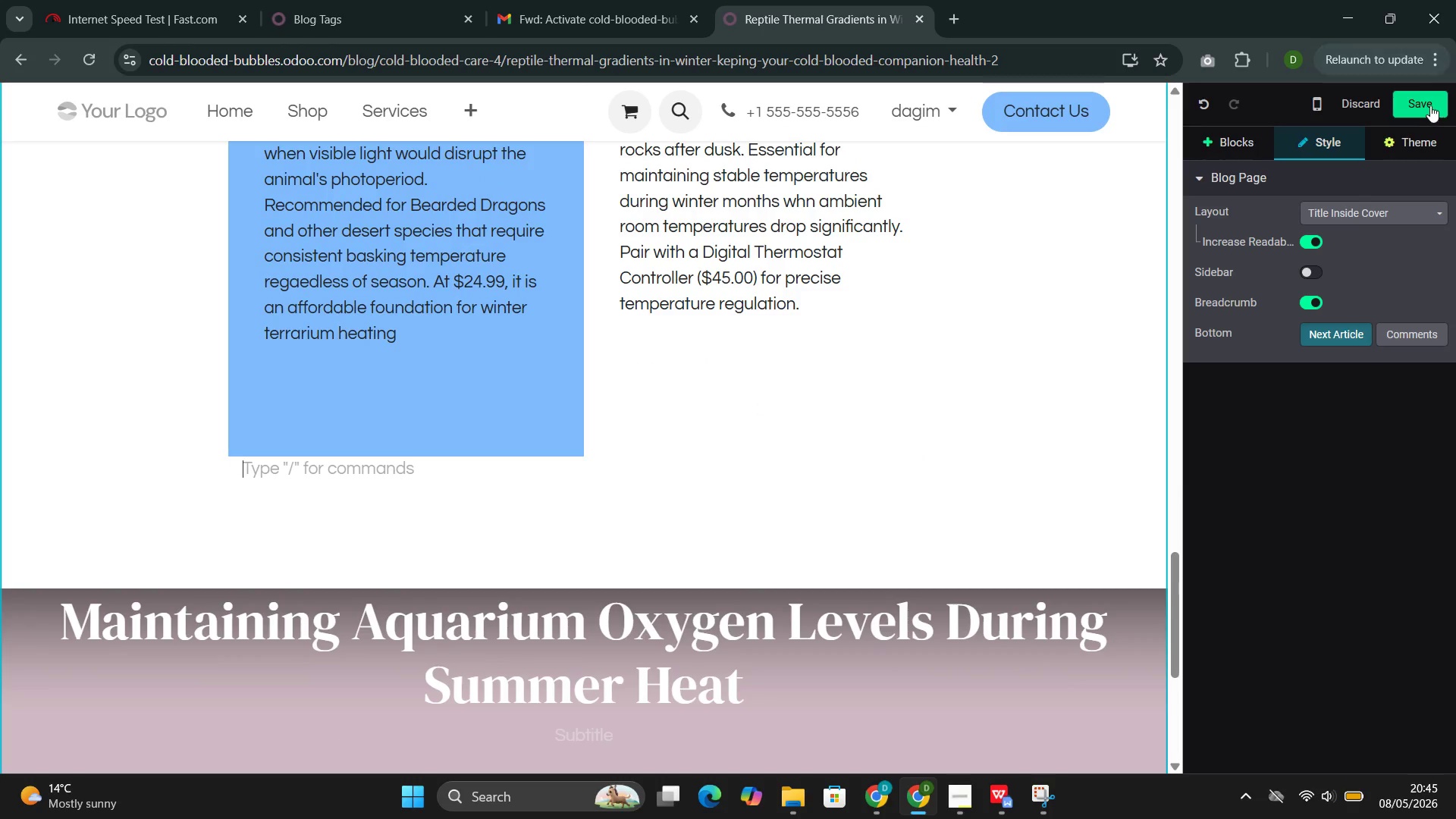 
left_click([1430, 105])
 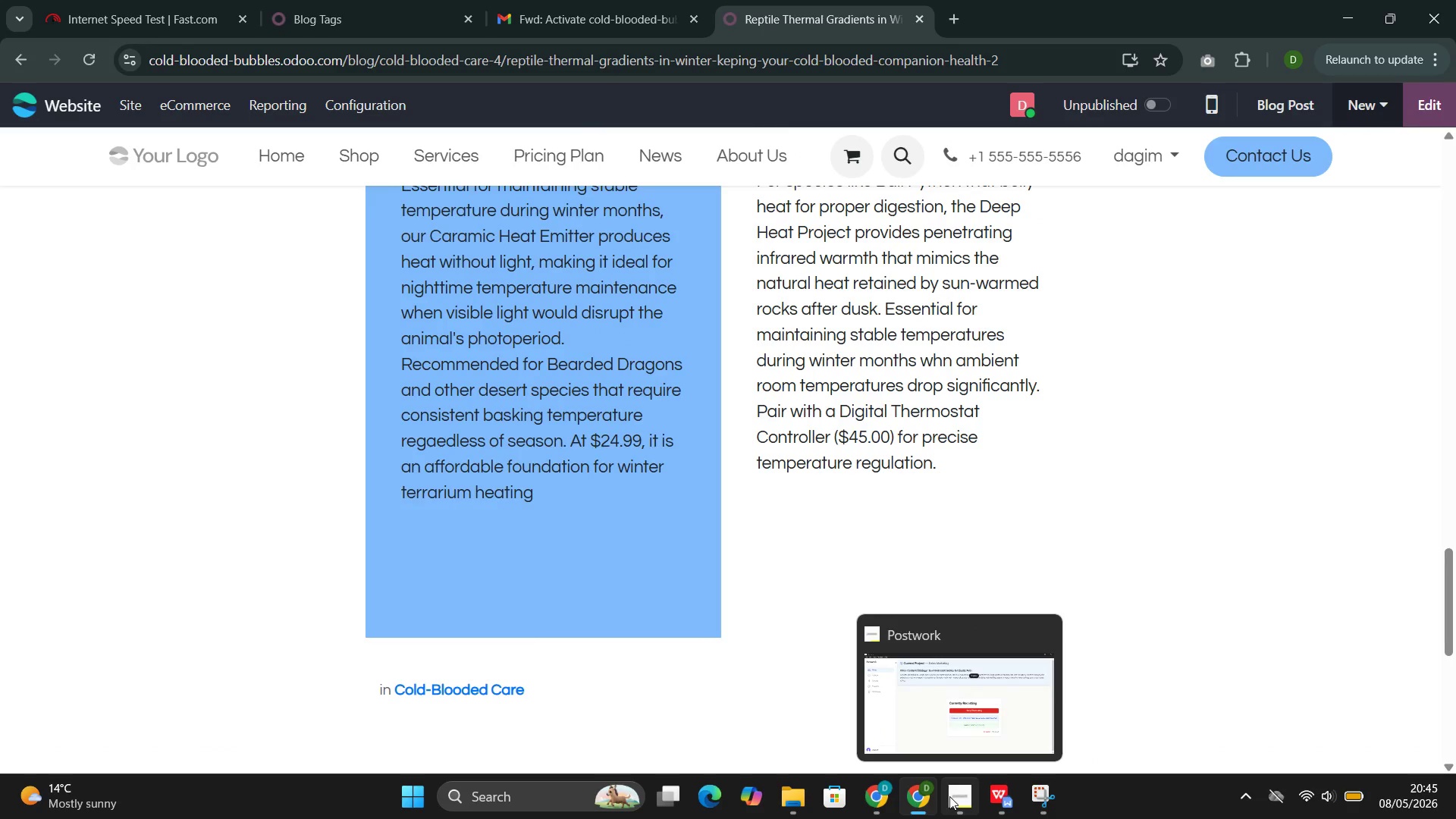 
left_click([925, 718])